 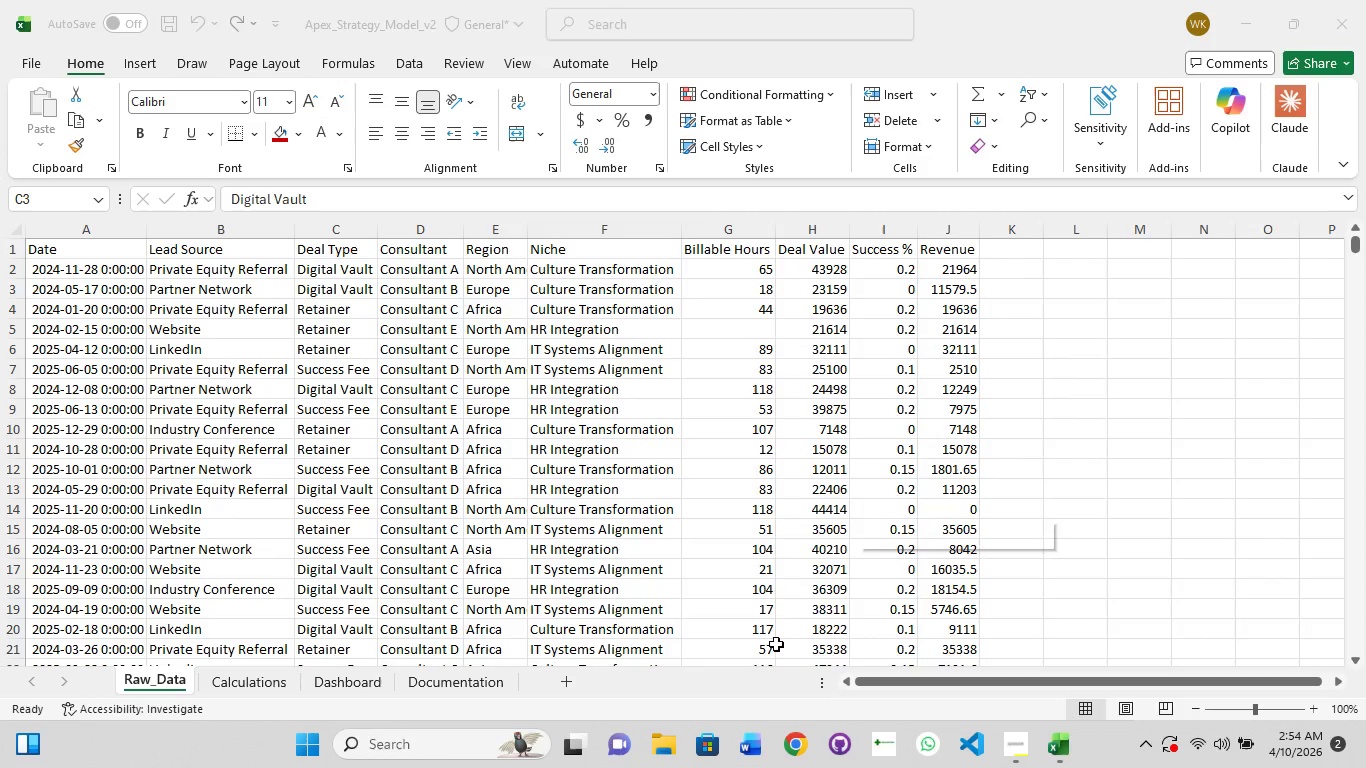 
scroll: coordinate [366, 521], scroll_direction: up, amount: 5.0
 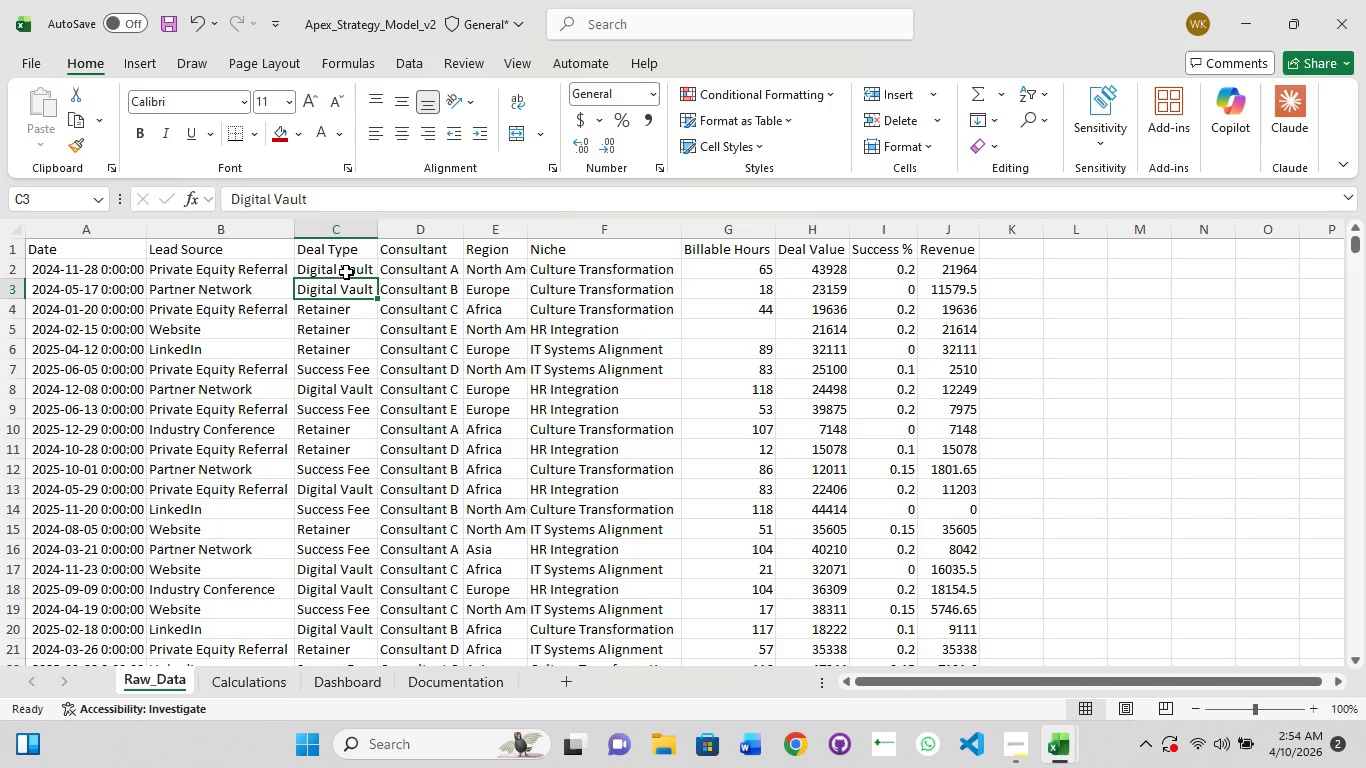 
left_click([346, 272])
 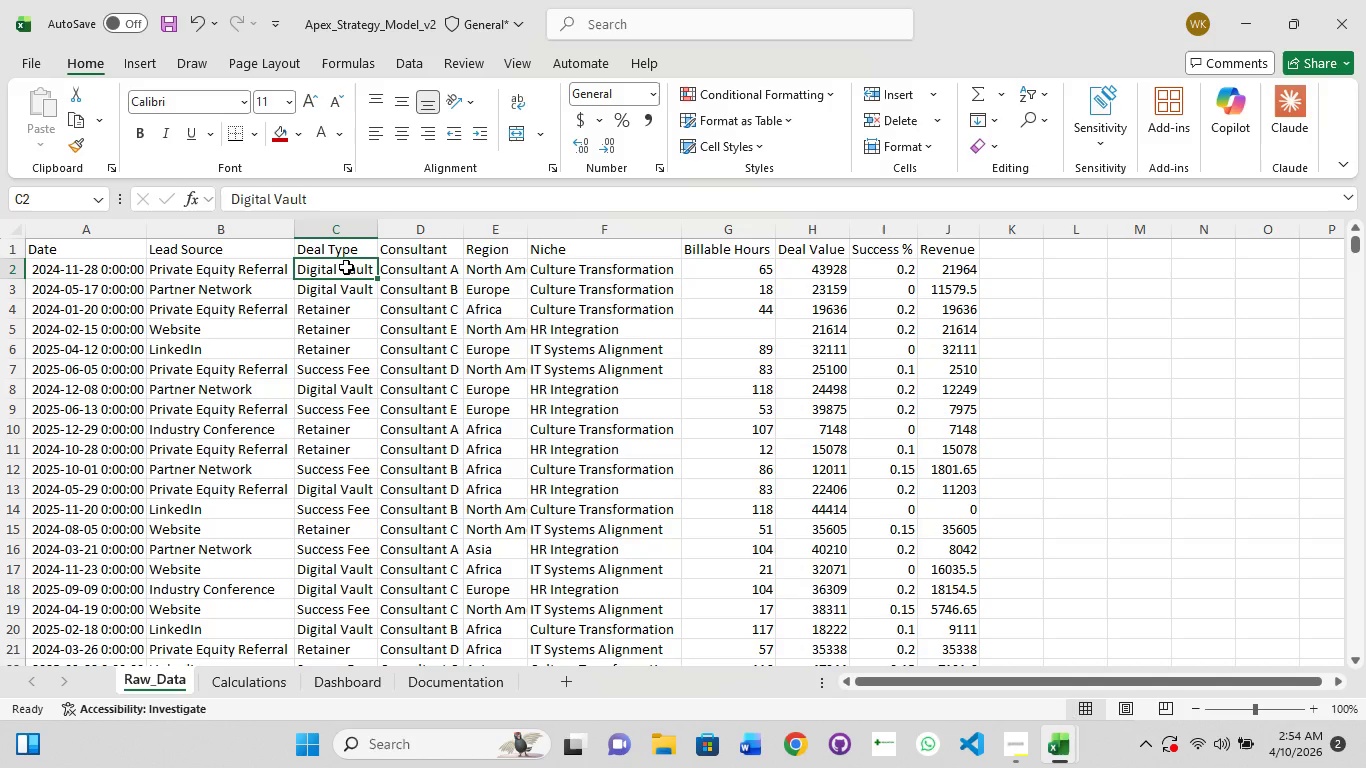 
hold_key(key=ShiftLeft, duration=1.5)
left_click_drag(start_coordinate=[346, 267], to_coordinate=[360, 767])
 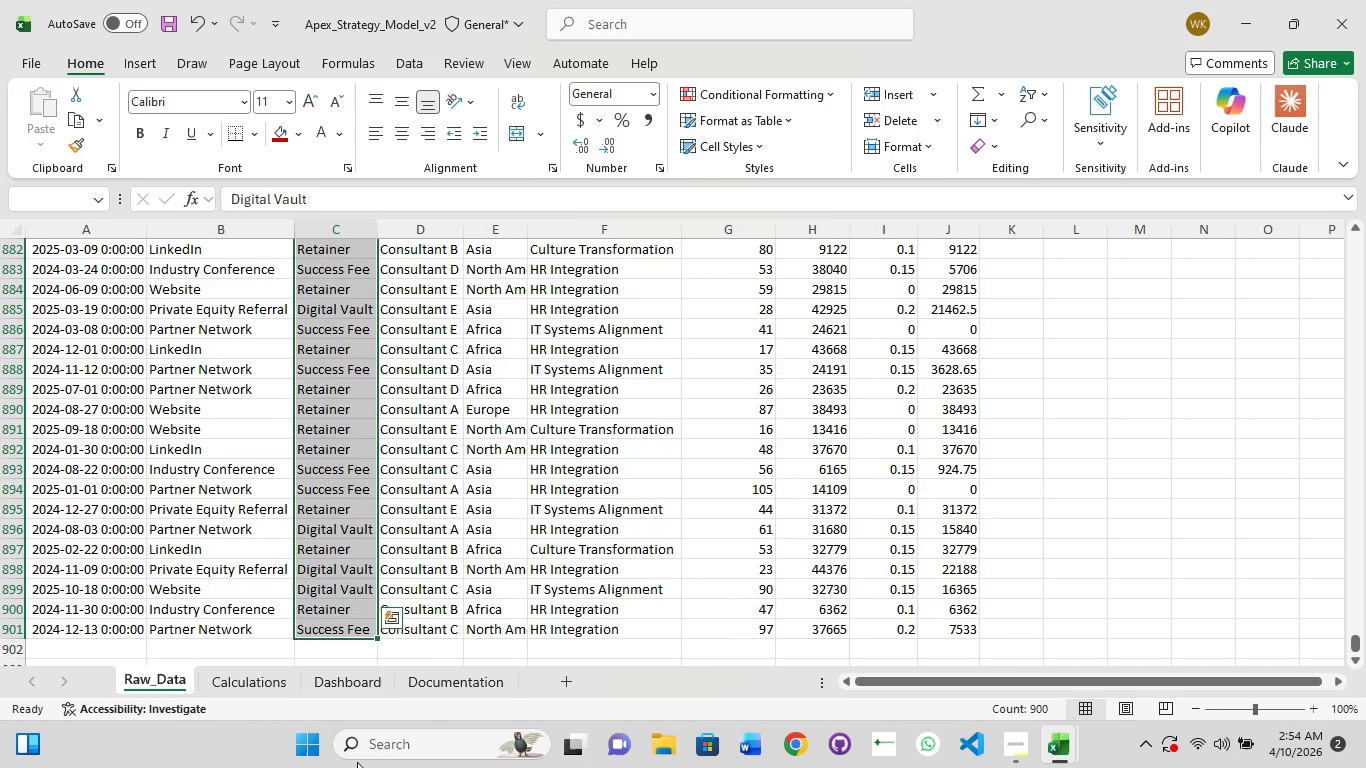 
hold_key(key=ShiftLeft, duration=1.52)
 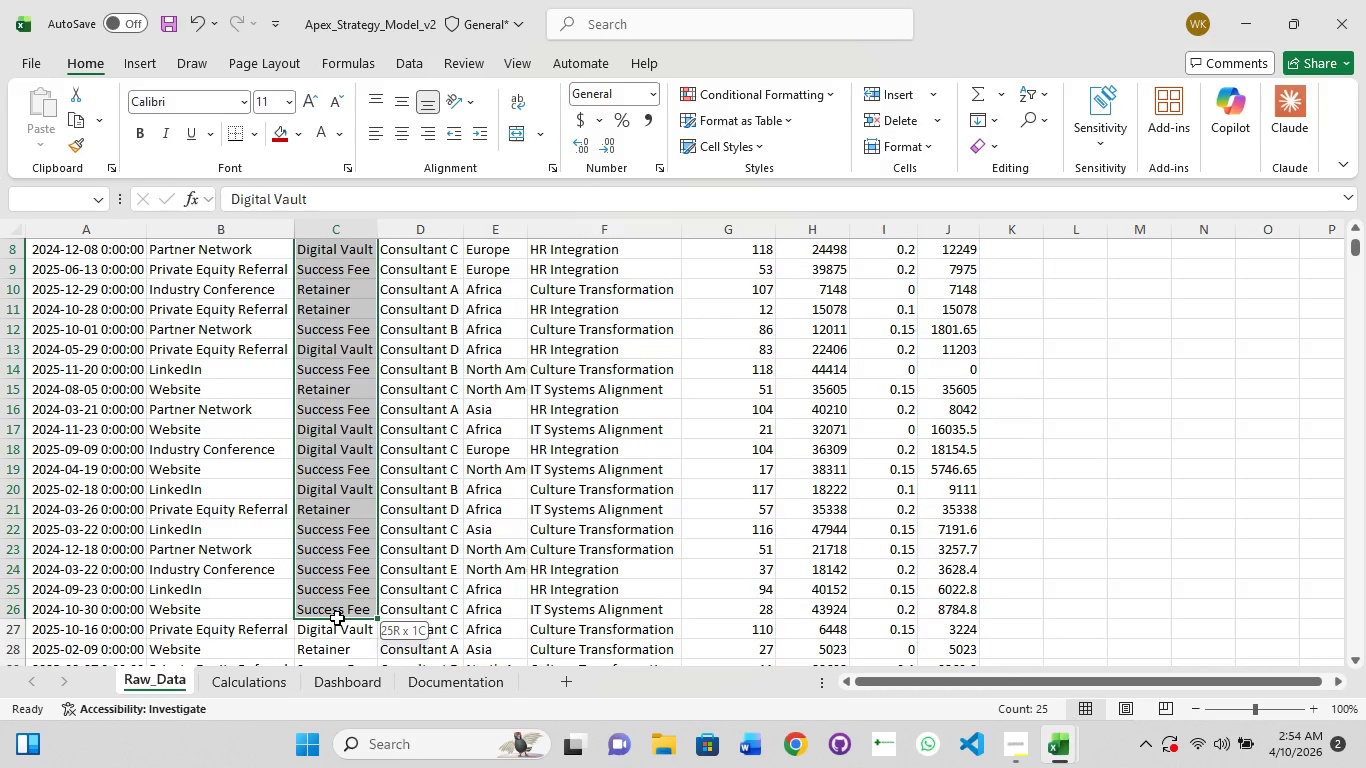 
hold_key(key=ShiftLeft, duration=1.5)
 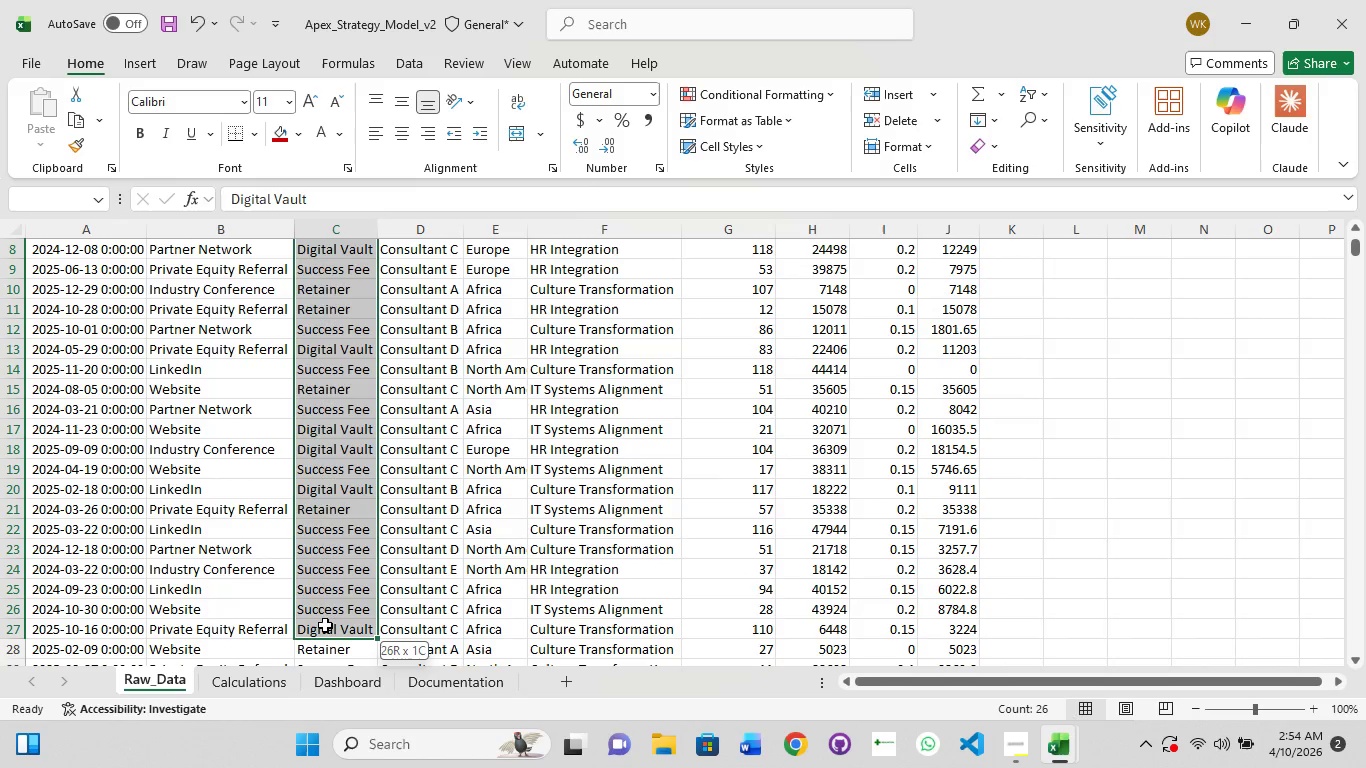 
hold_key(key=ShiftLeft, duration=1.51)
 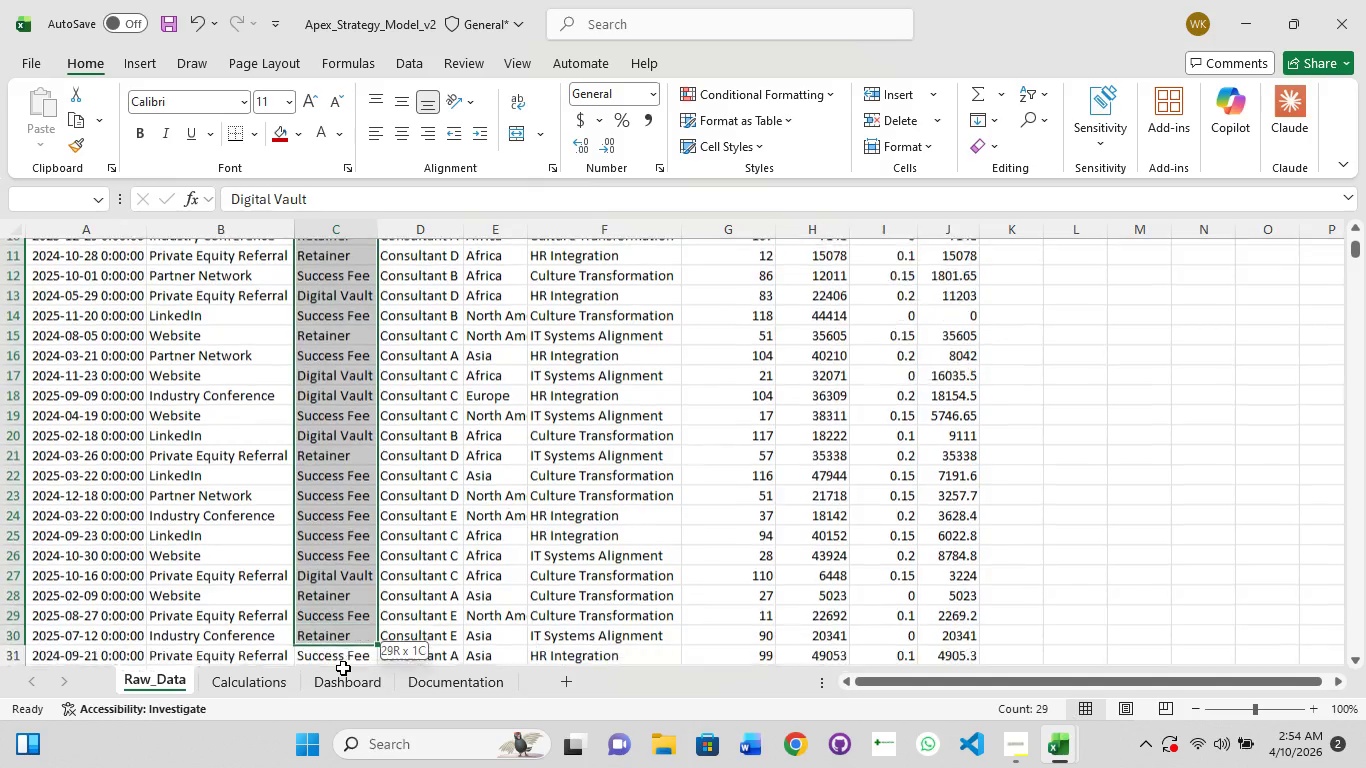 
hold_key(key=ShiftLeft, duration=1.52)
 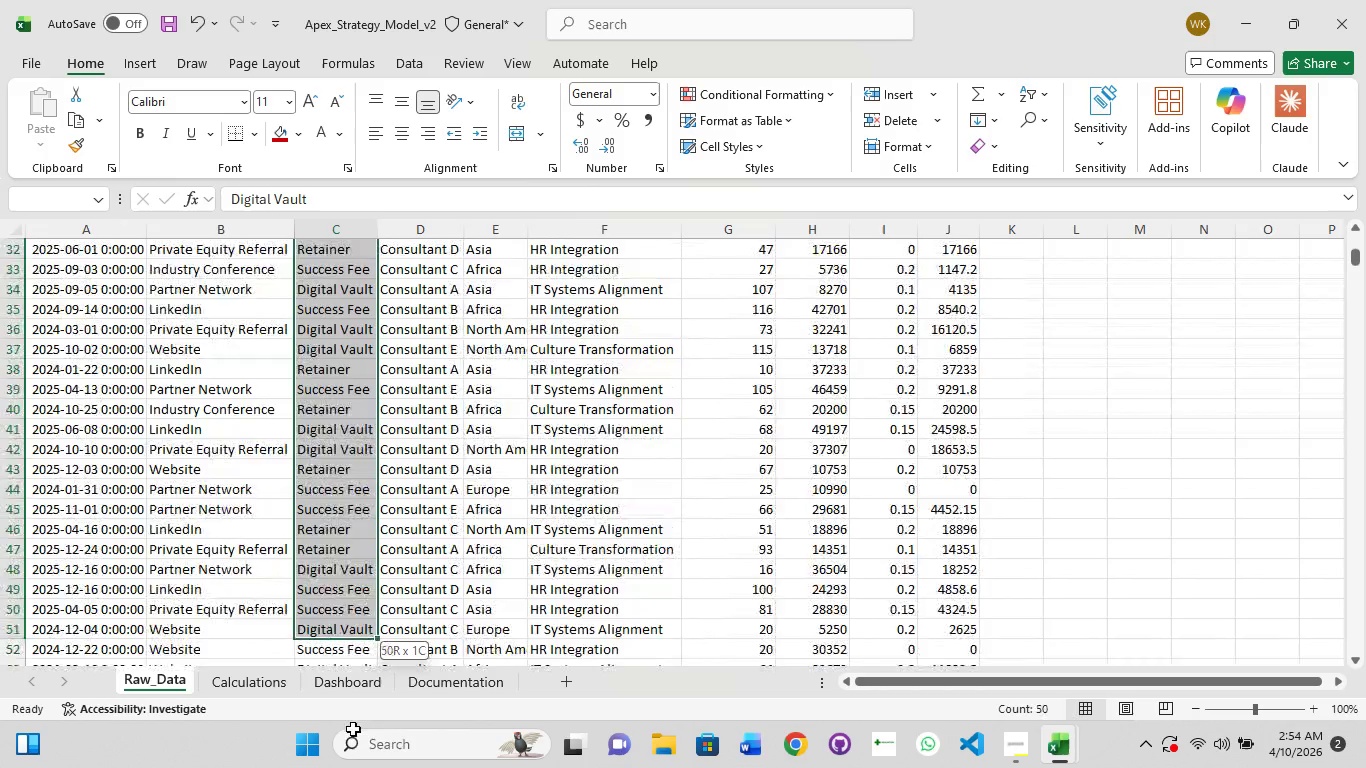 
hold_key(key=ShiftLeft, duration=1.52)
 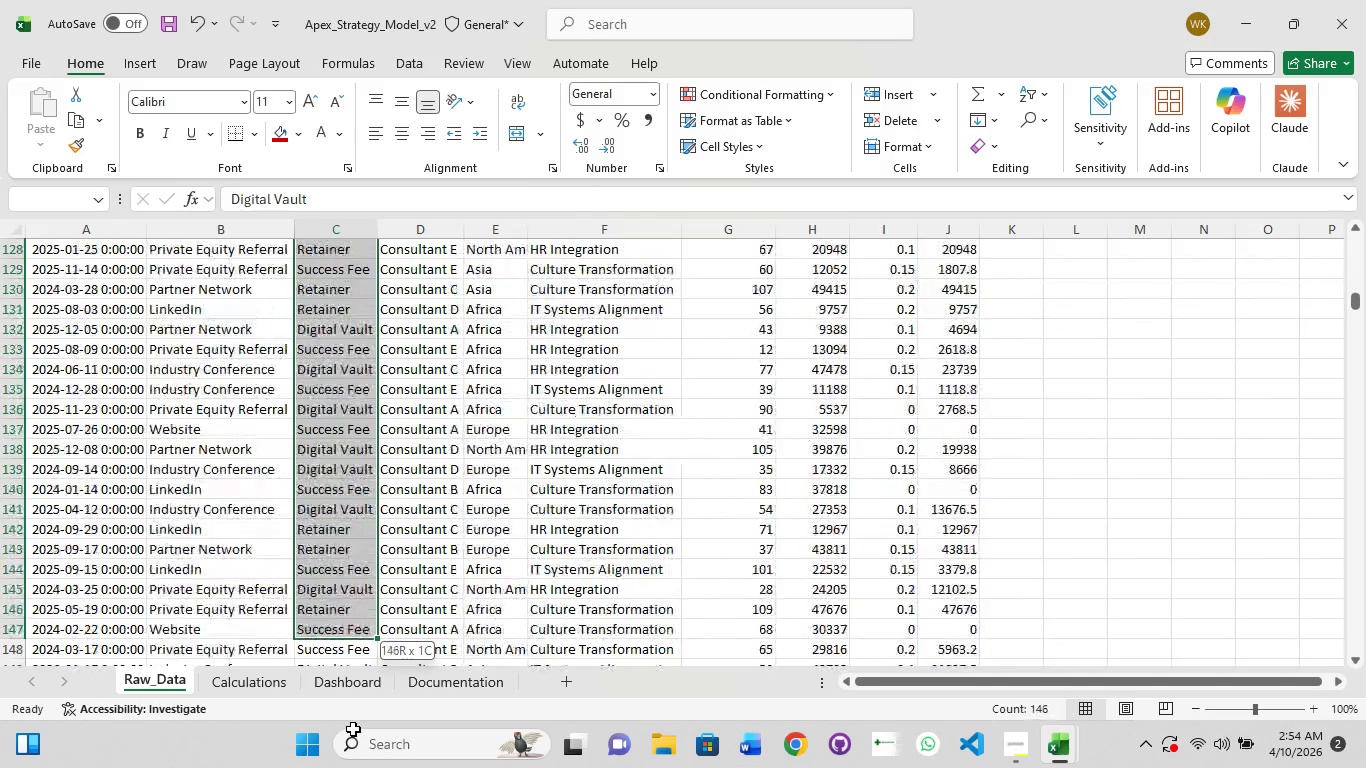 
hold_key(key=ShiftLeft, duration=1.51)
 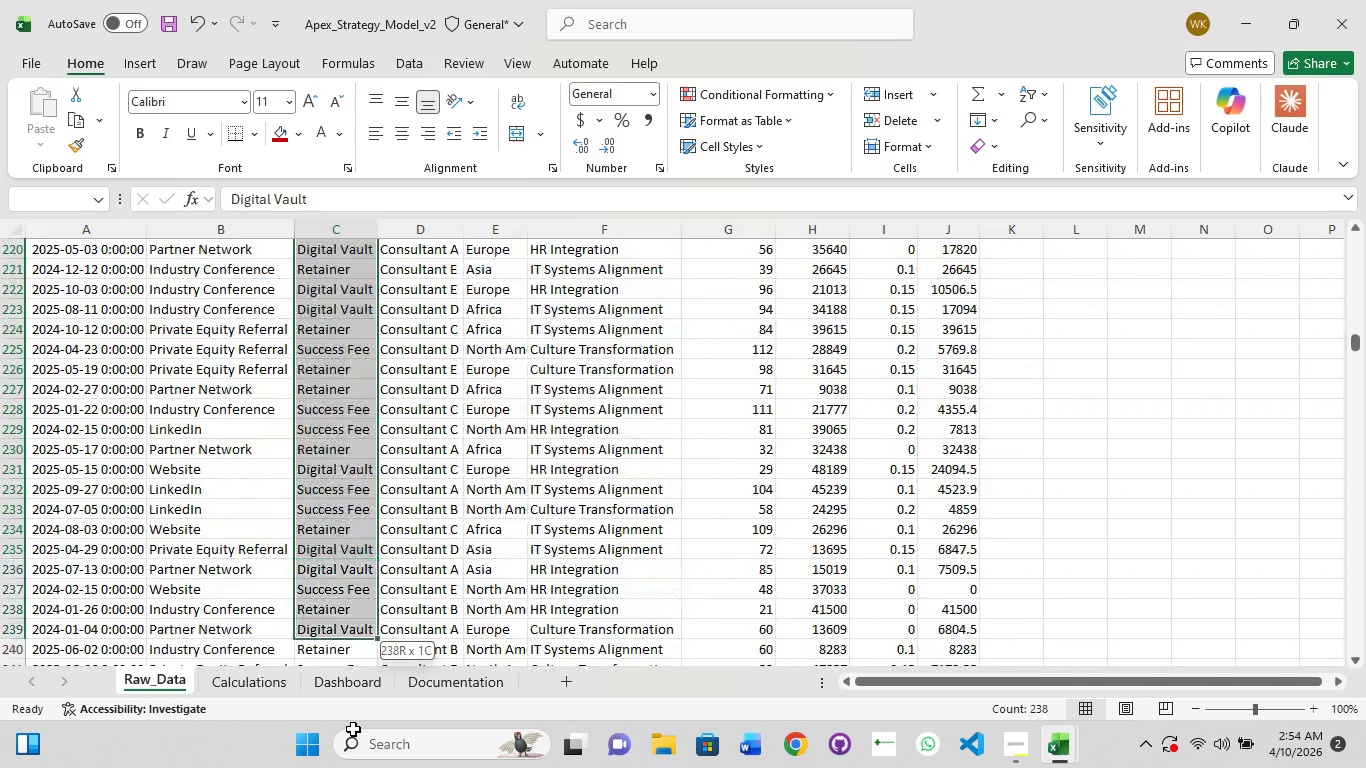 
hold_key(key=ShiftLeft, duration=1.5)
 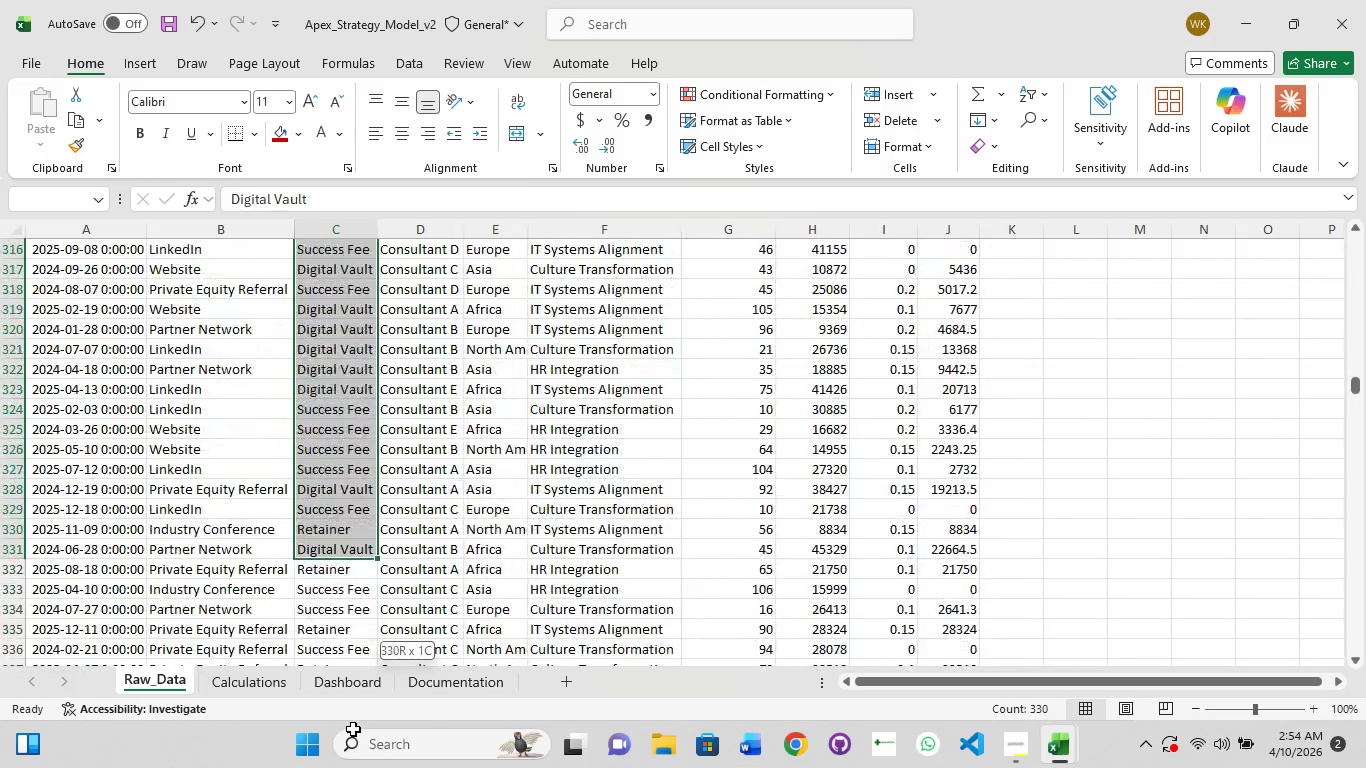 
hold_key(key=ShiftLeft, duration=1.52)
 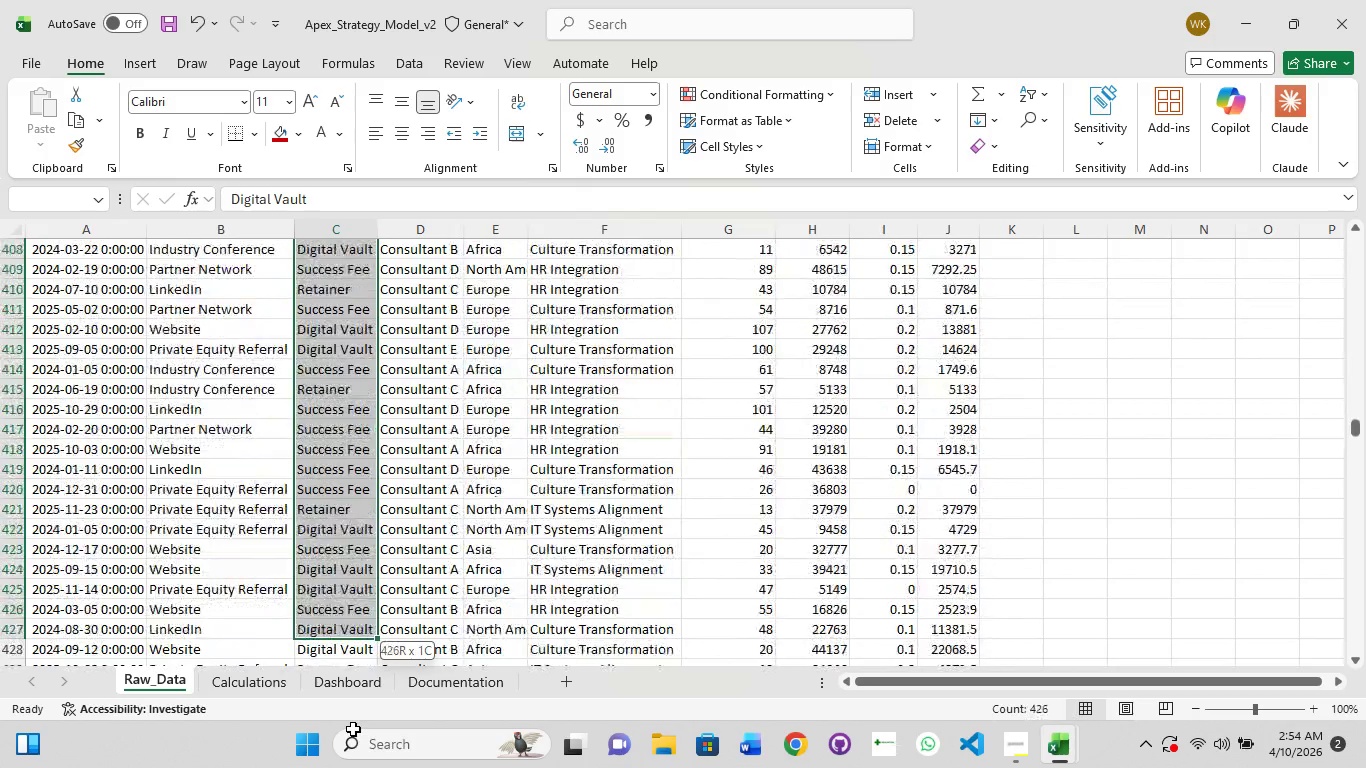 
hold_key(key=ShiftLeft, duration=1.52)
 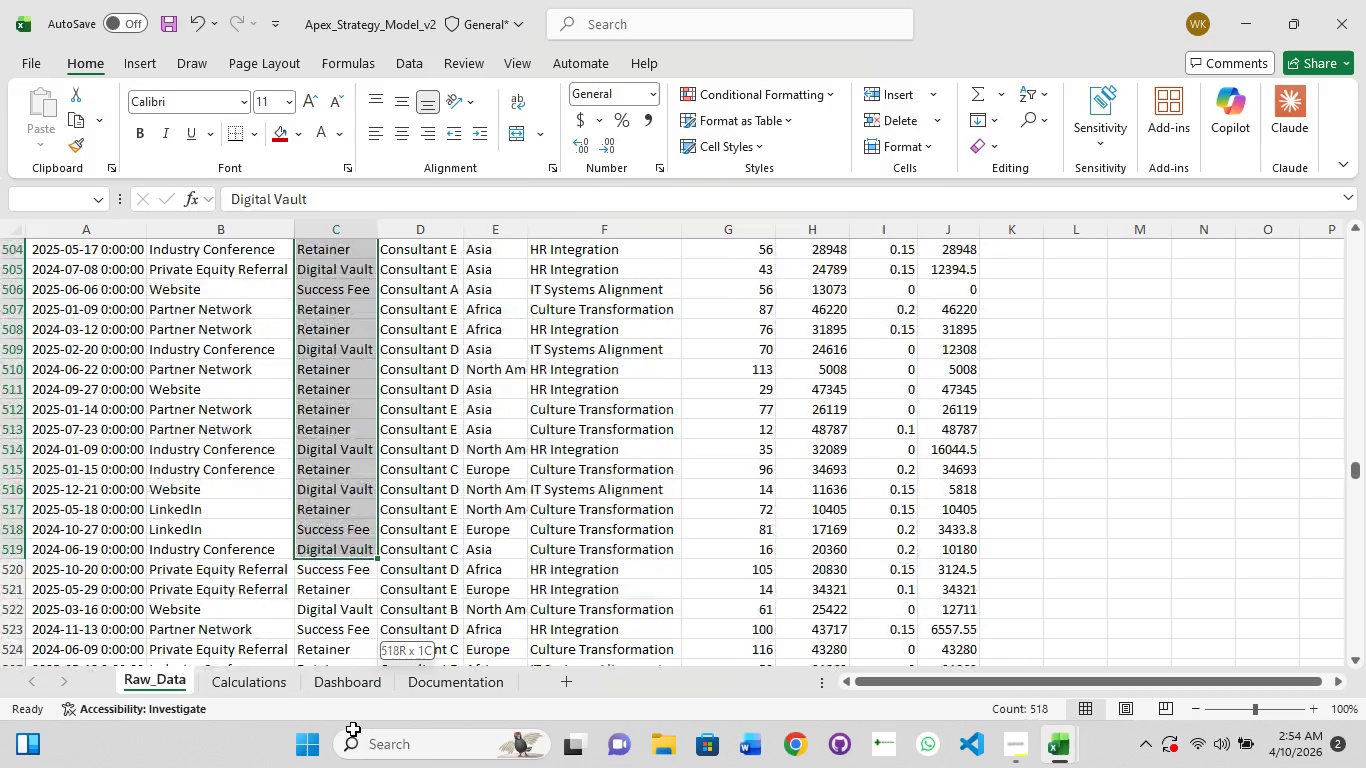 
hold_key(key=ShiftLeft, duration=1.51)
 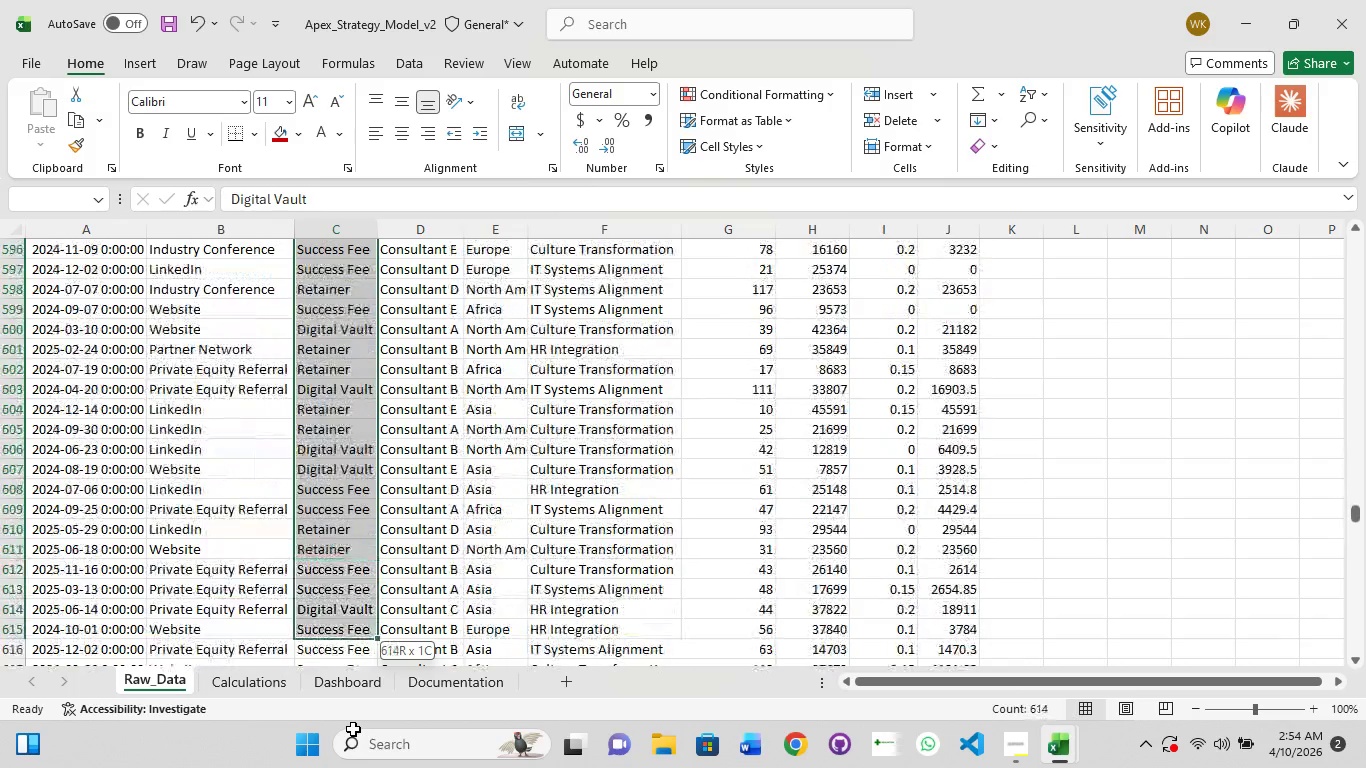 
hold_key(key=ShiftLeft, duration=1.5)
 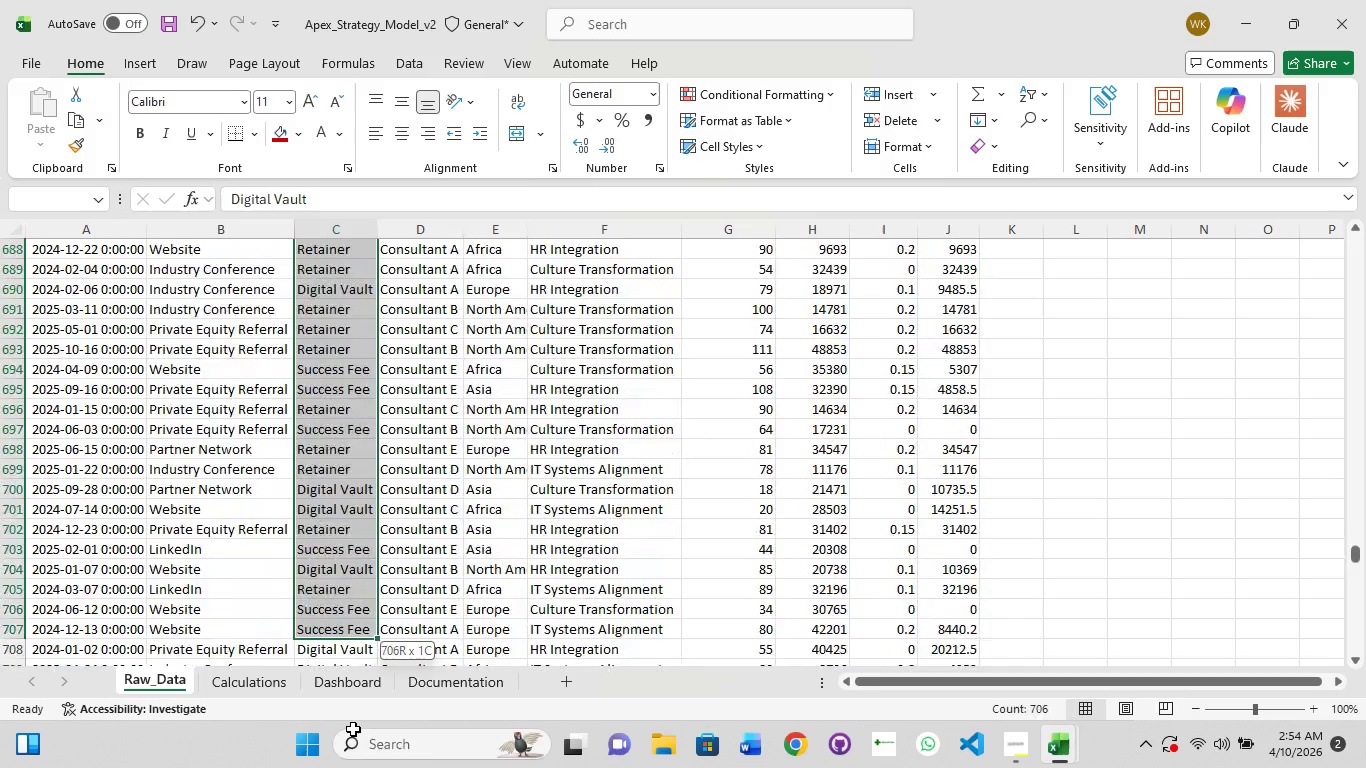 
hold_key(key=ShiftLeft, duration=1.52)
 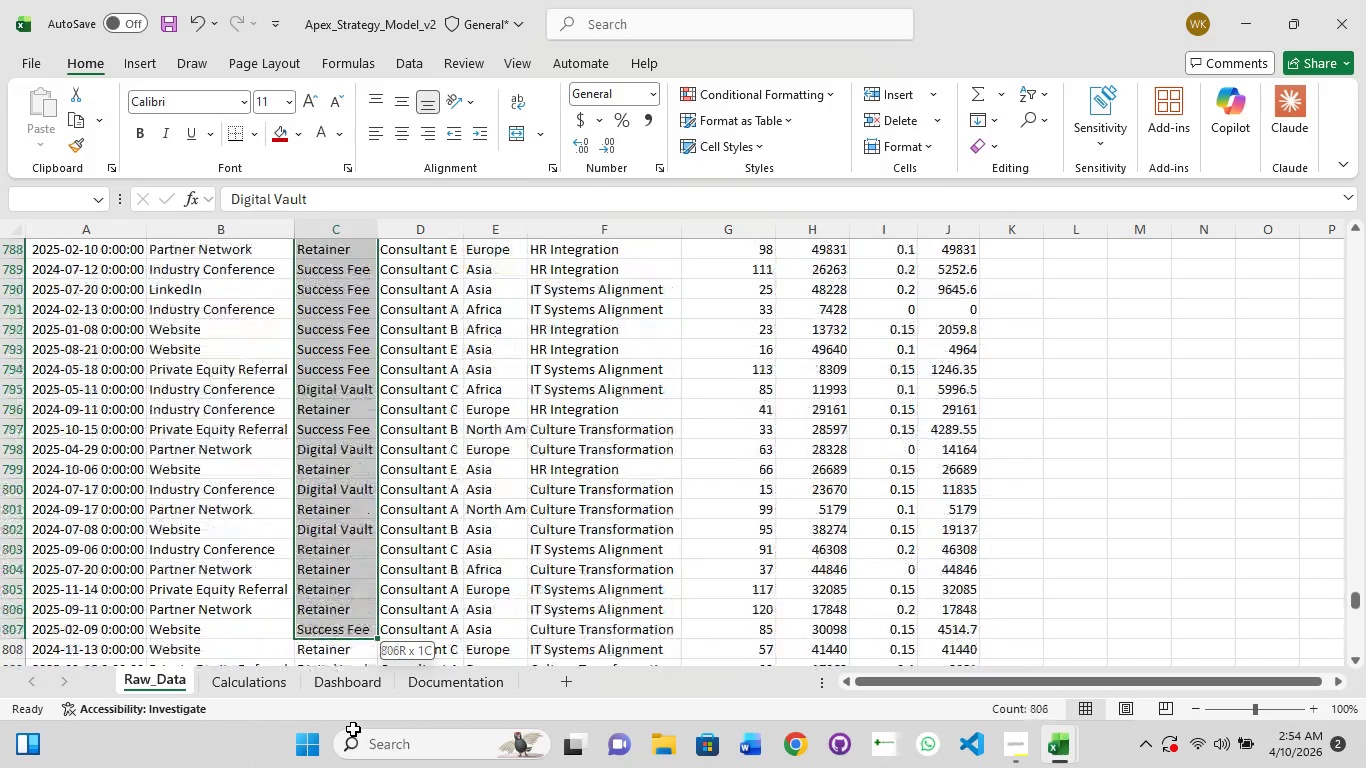 
hold_key(key=ShiftLeft, duration=1.51)
 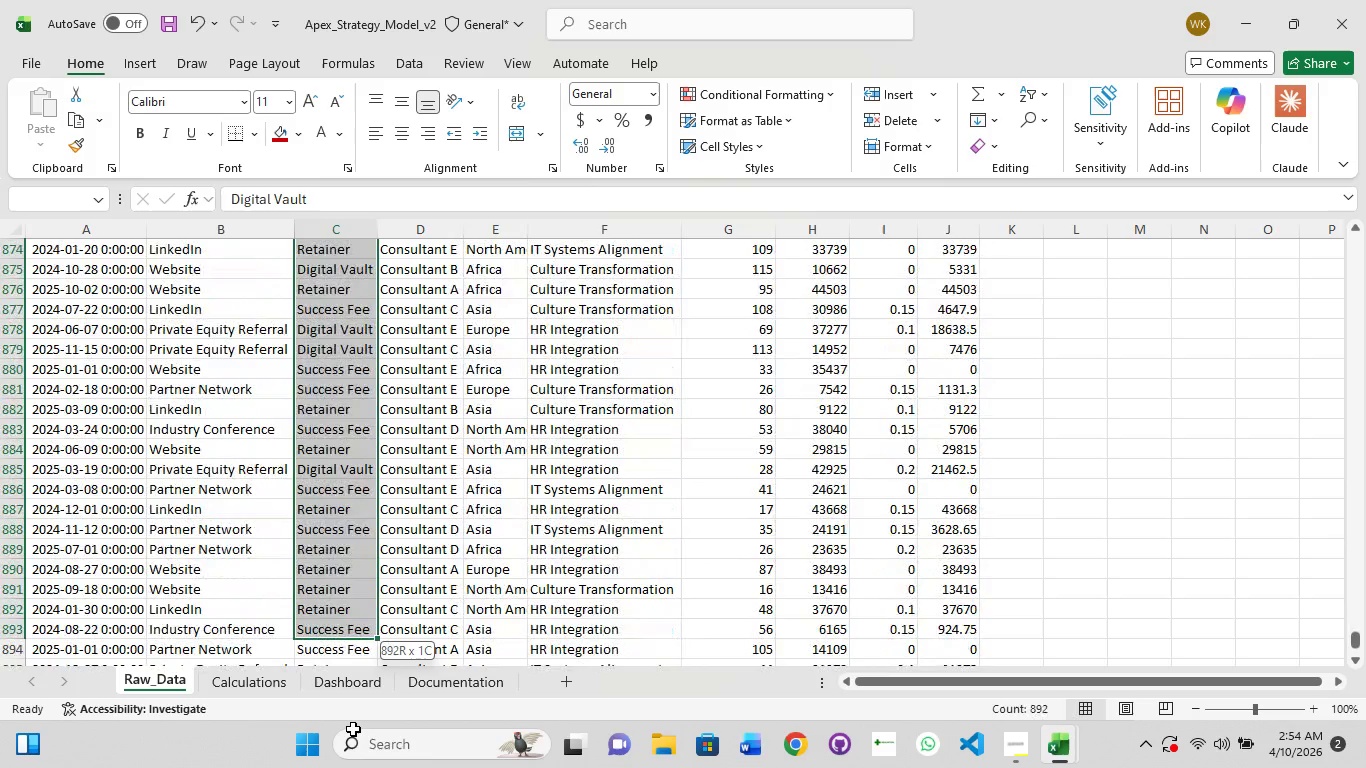 
hold_key(key=ShiftLeft, duration=1.52)
 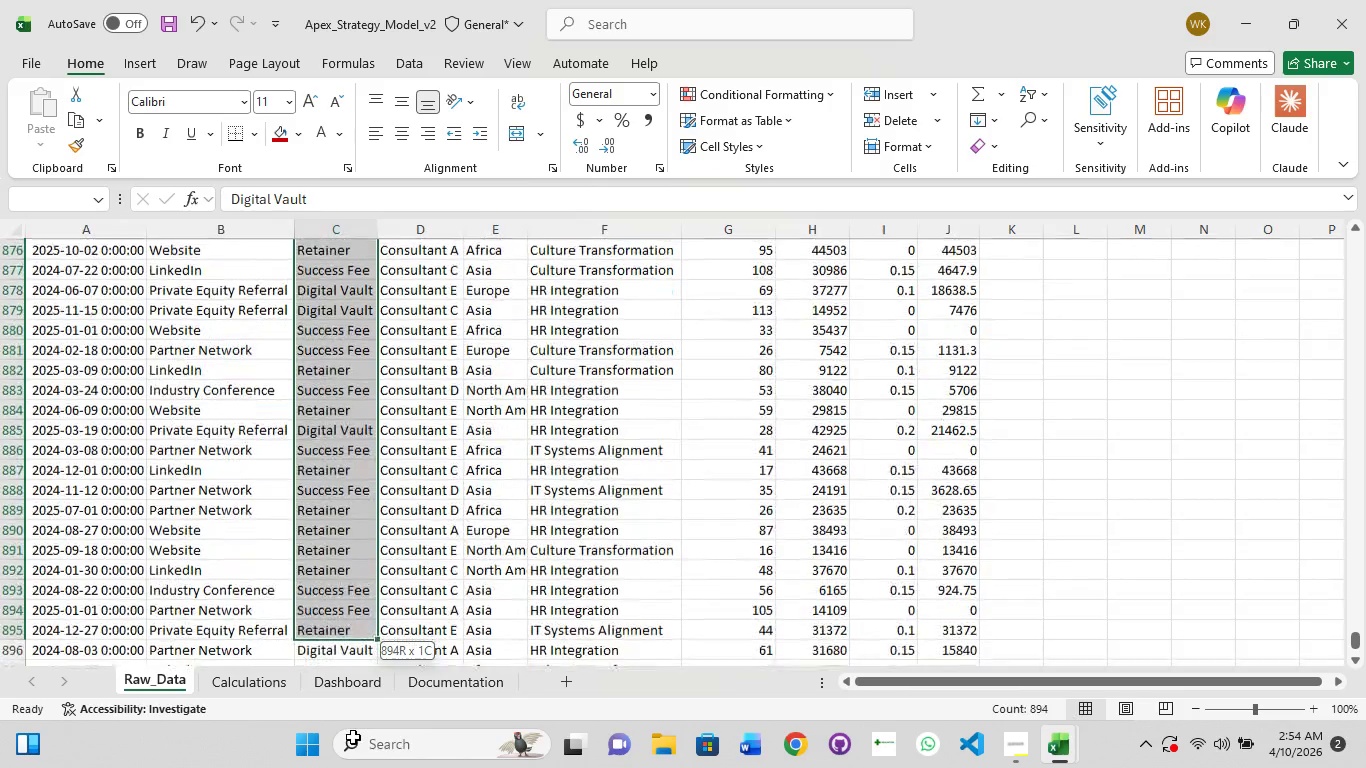 
hold_key(key=ShiftLeft, duration=1.5)
 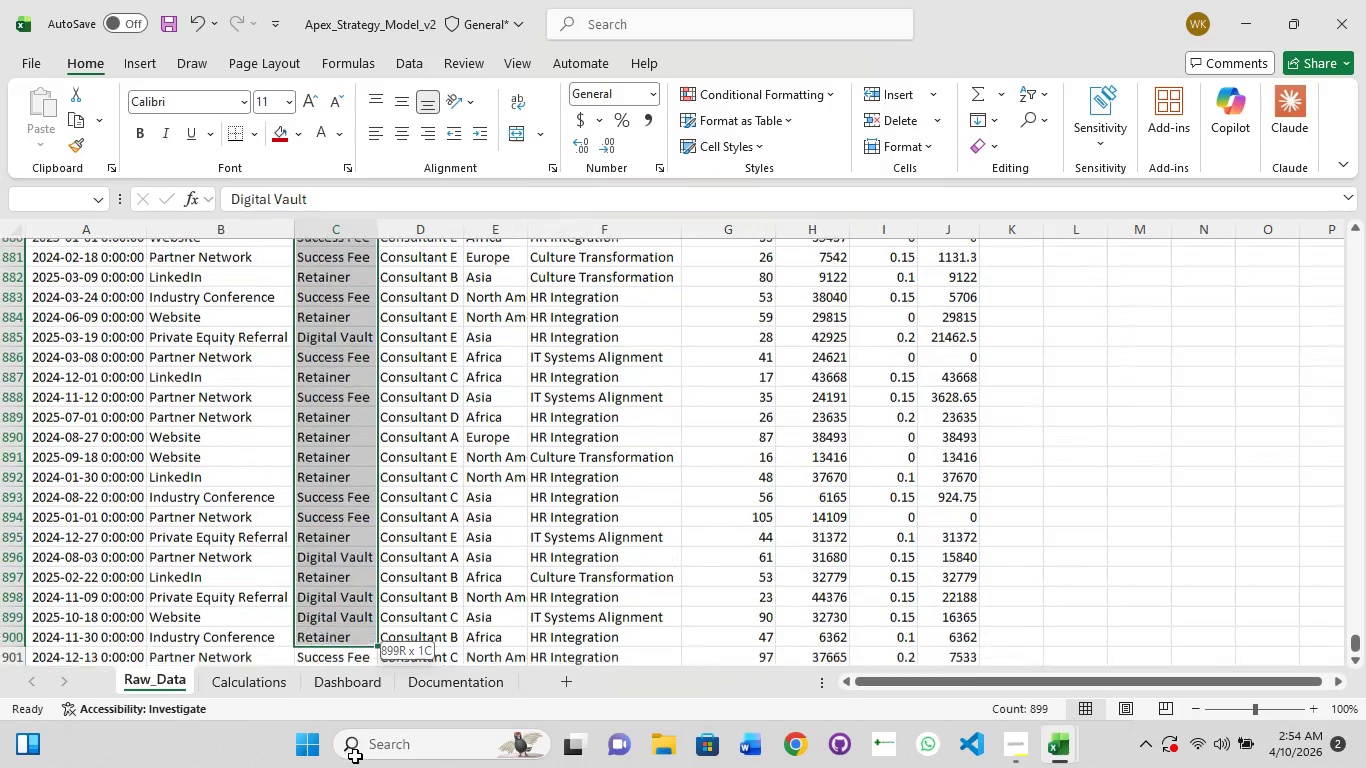 
hold_key(key=ShiftLeft, duration=1.52)
 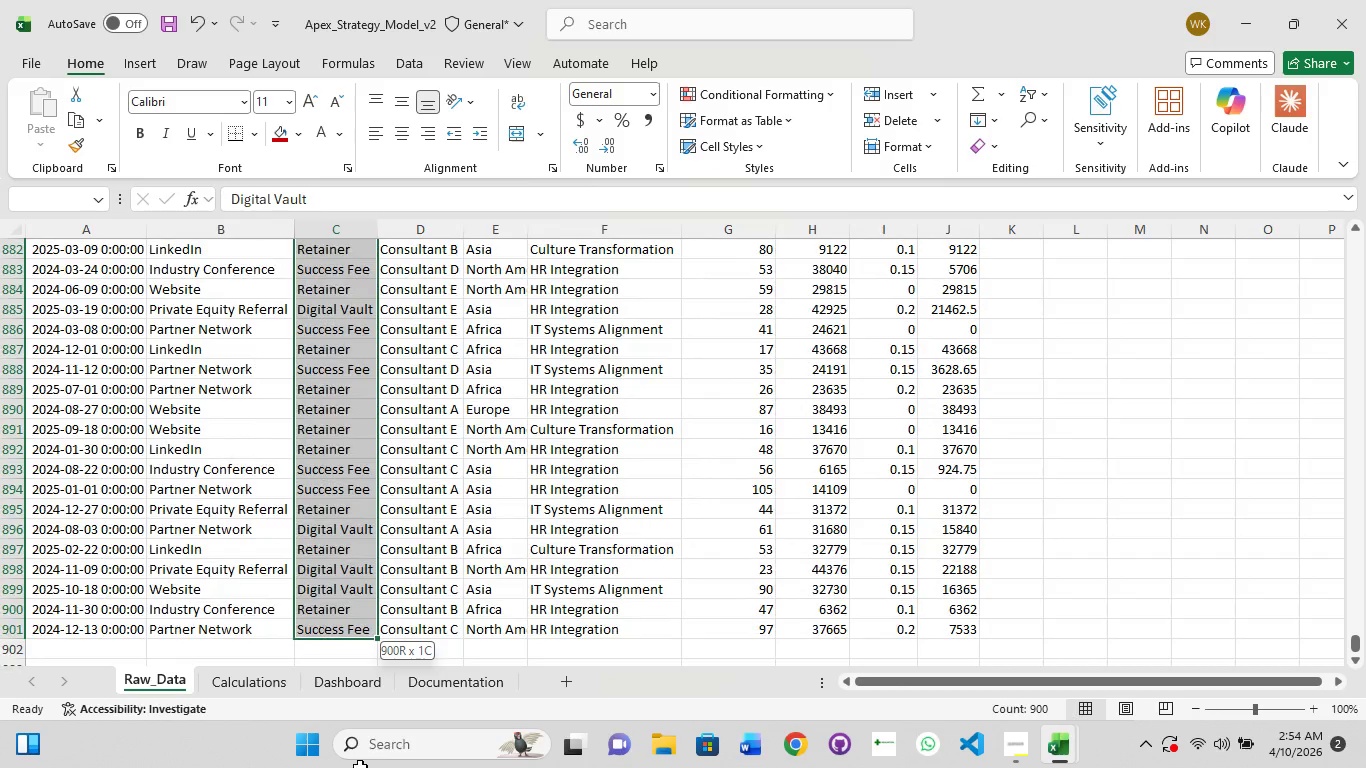 
key(Shift+ShiftLeft)
 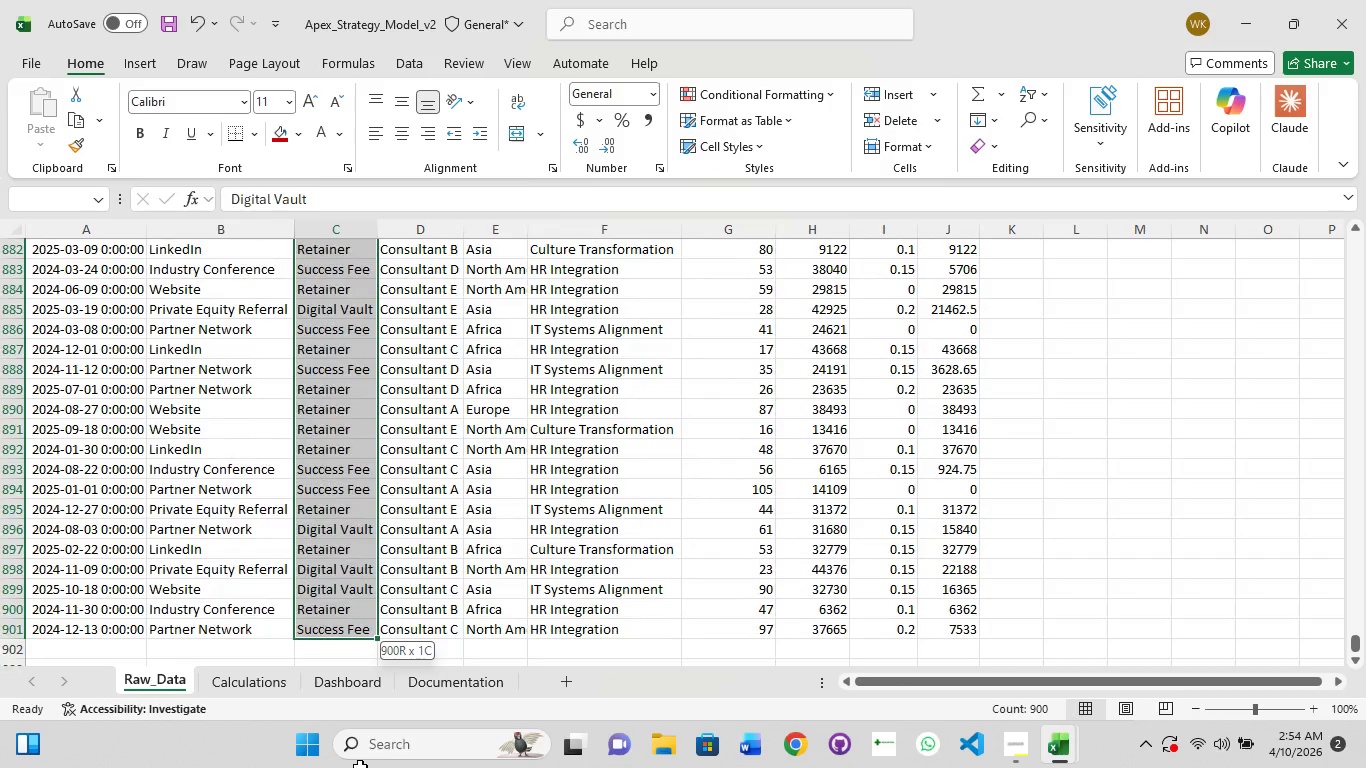 
key(Shift+ShiftLeft)
 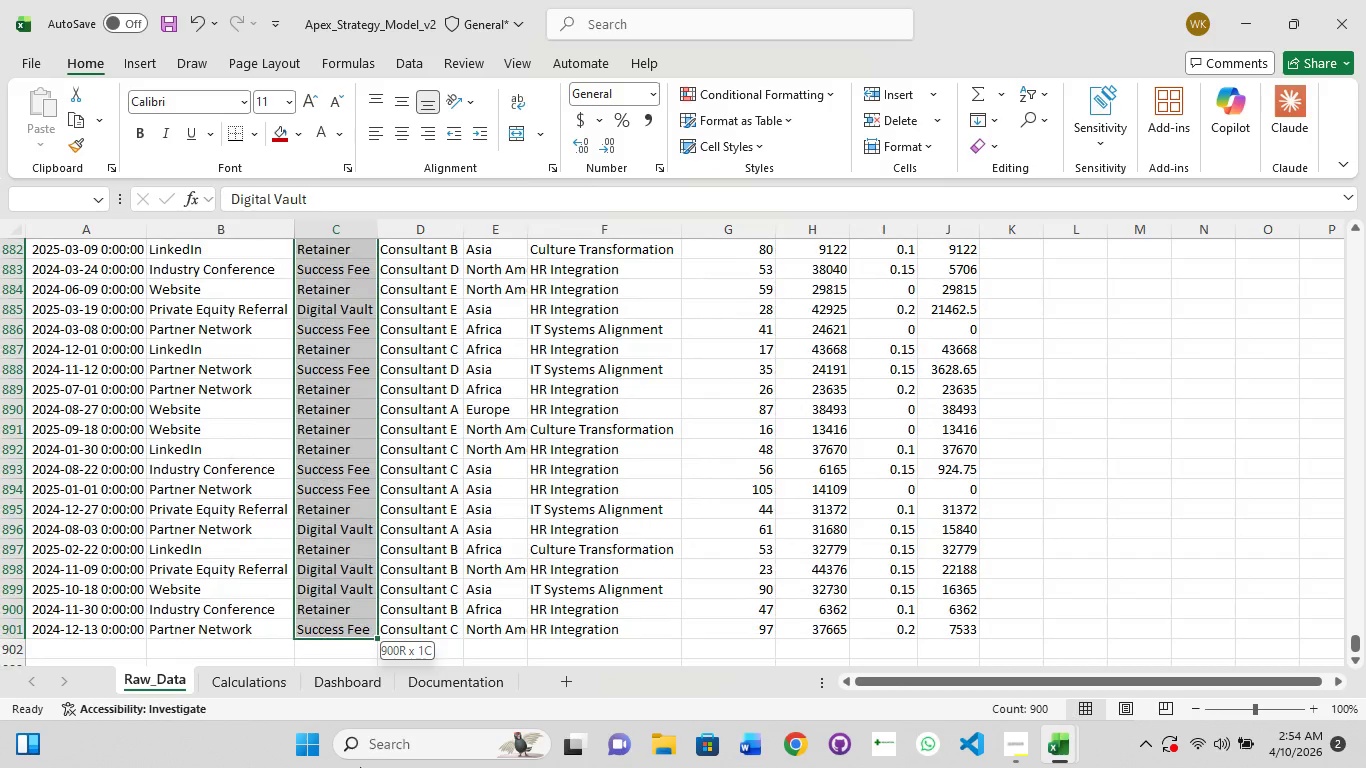 
key(Shift+ShiftLeft)
 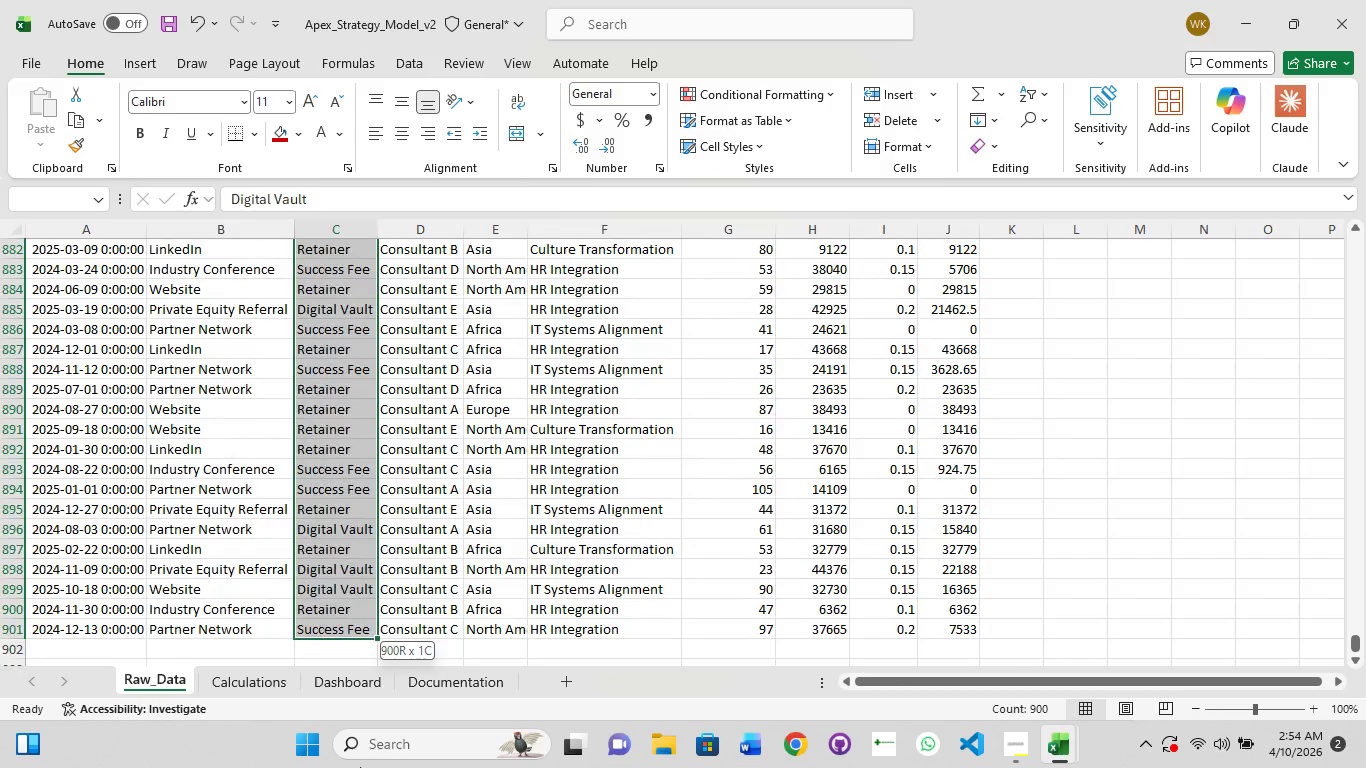 
key(Shift+ShiftLeft)
 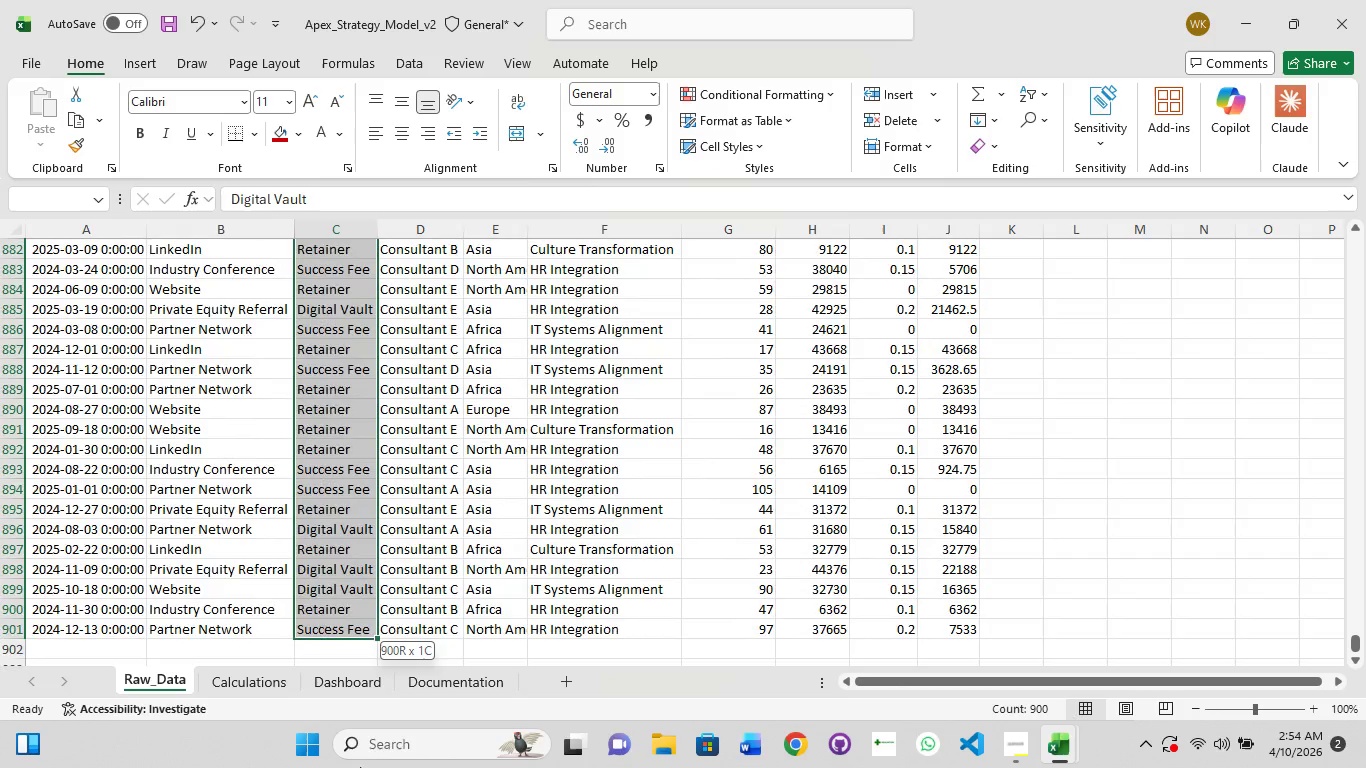 
key(Shift+ShiftLeft)
 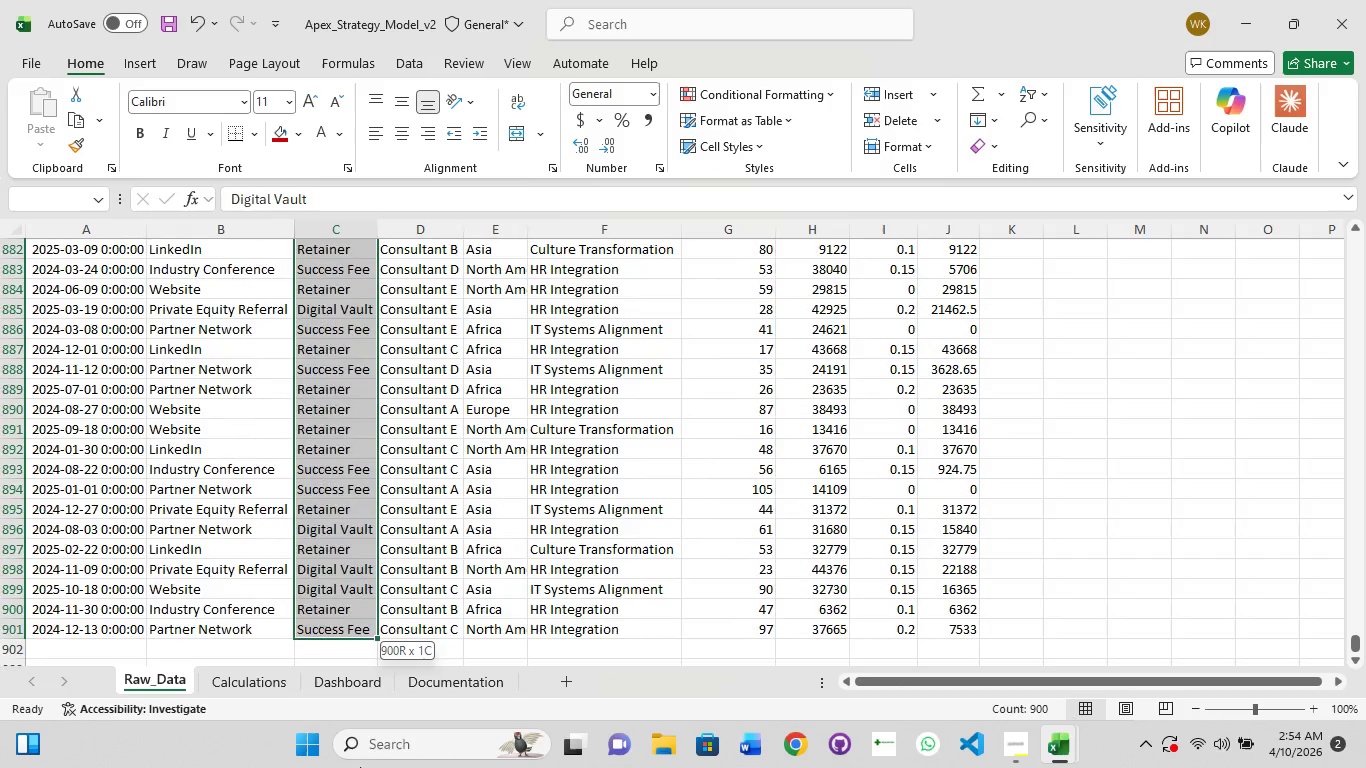 
key(Shift+ShiftLeft)
 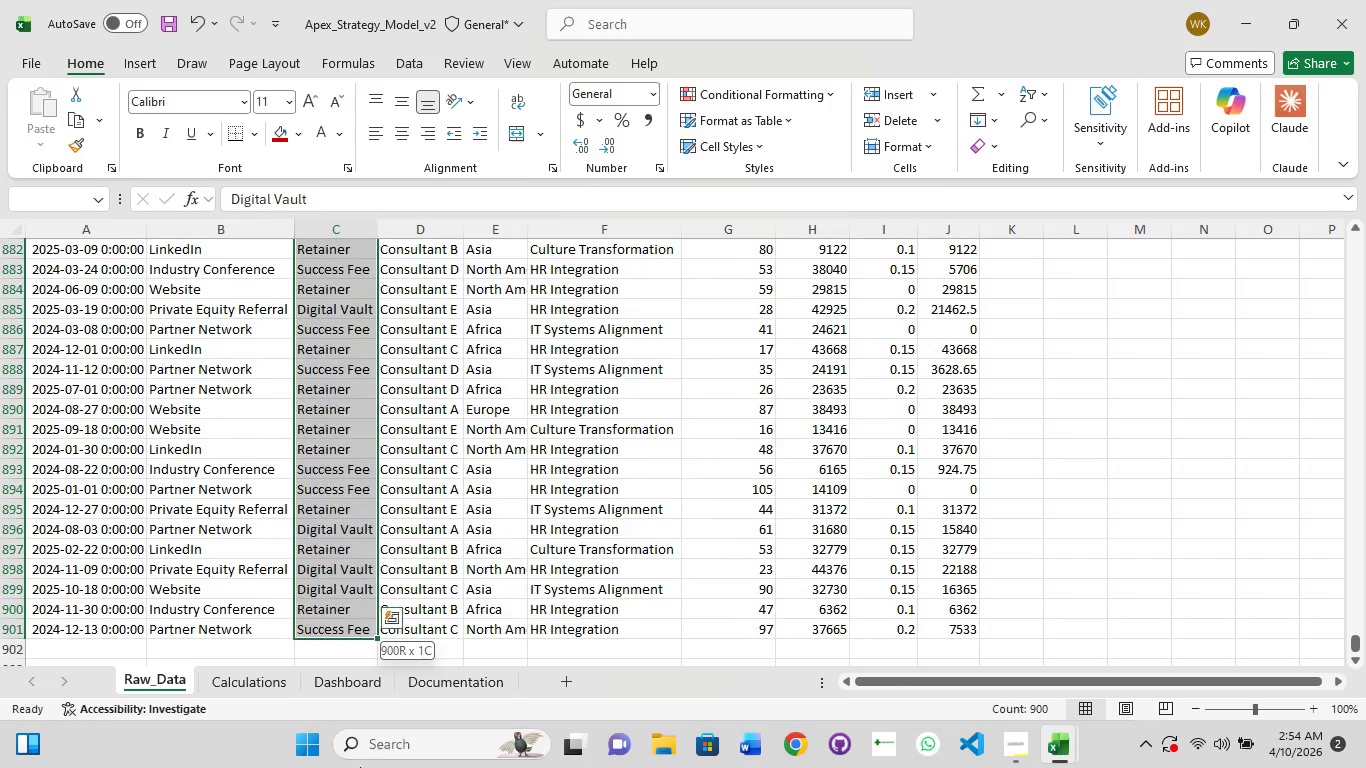 
key(Shift+ShiftLeft)
 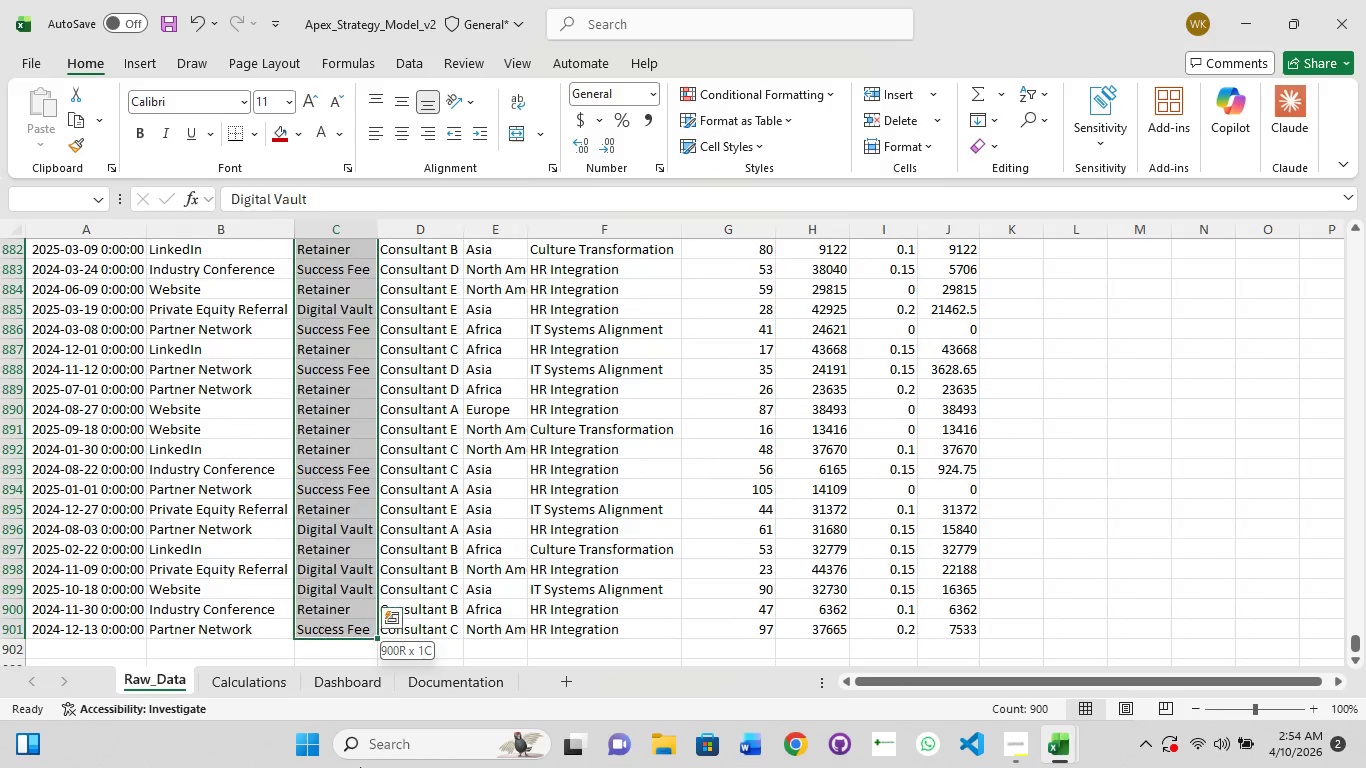 
key(Shift+ShiftLeft)
 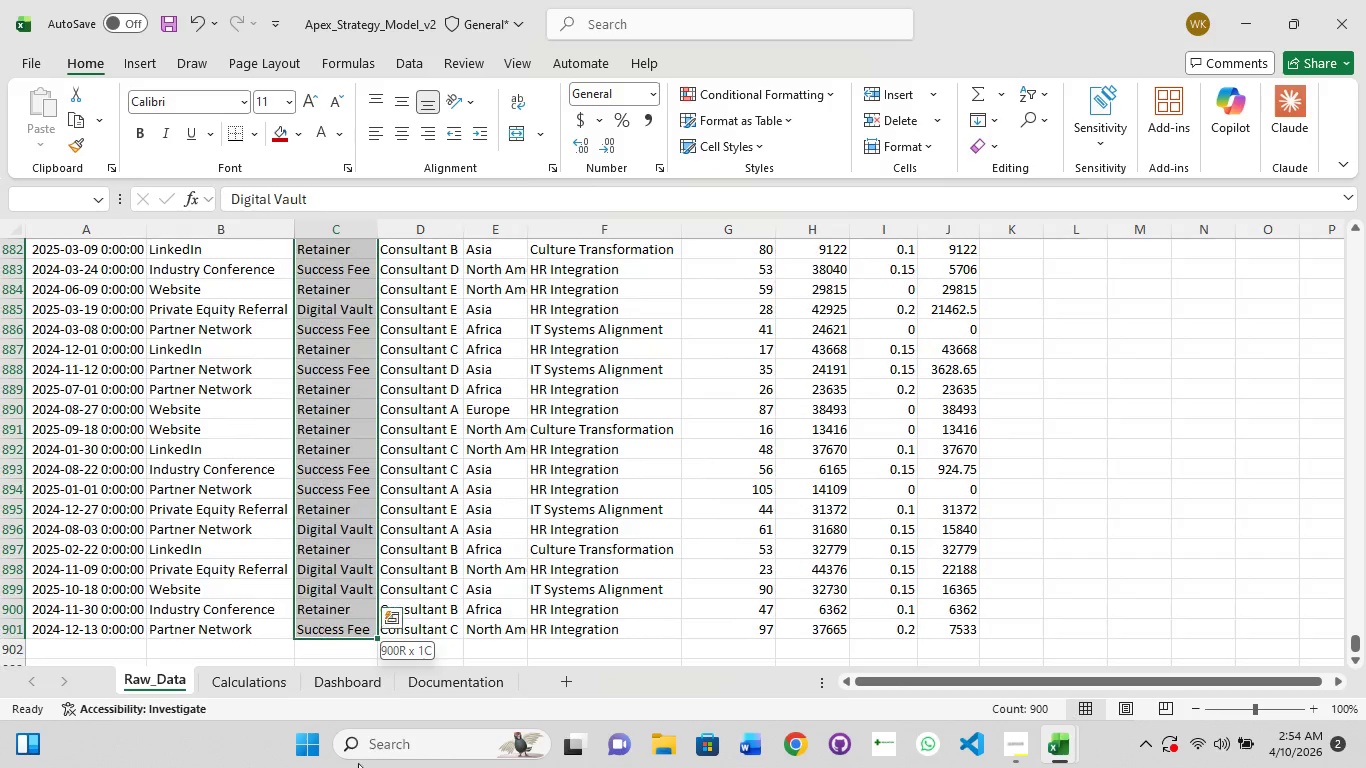 
key(Shift+ShiftLeft)
 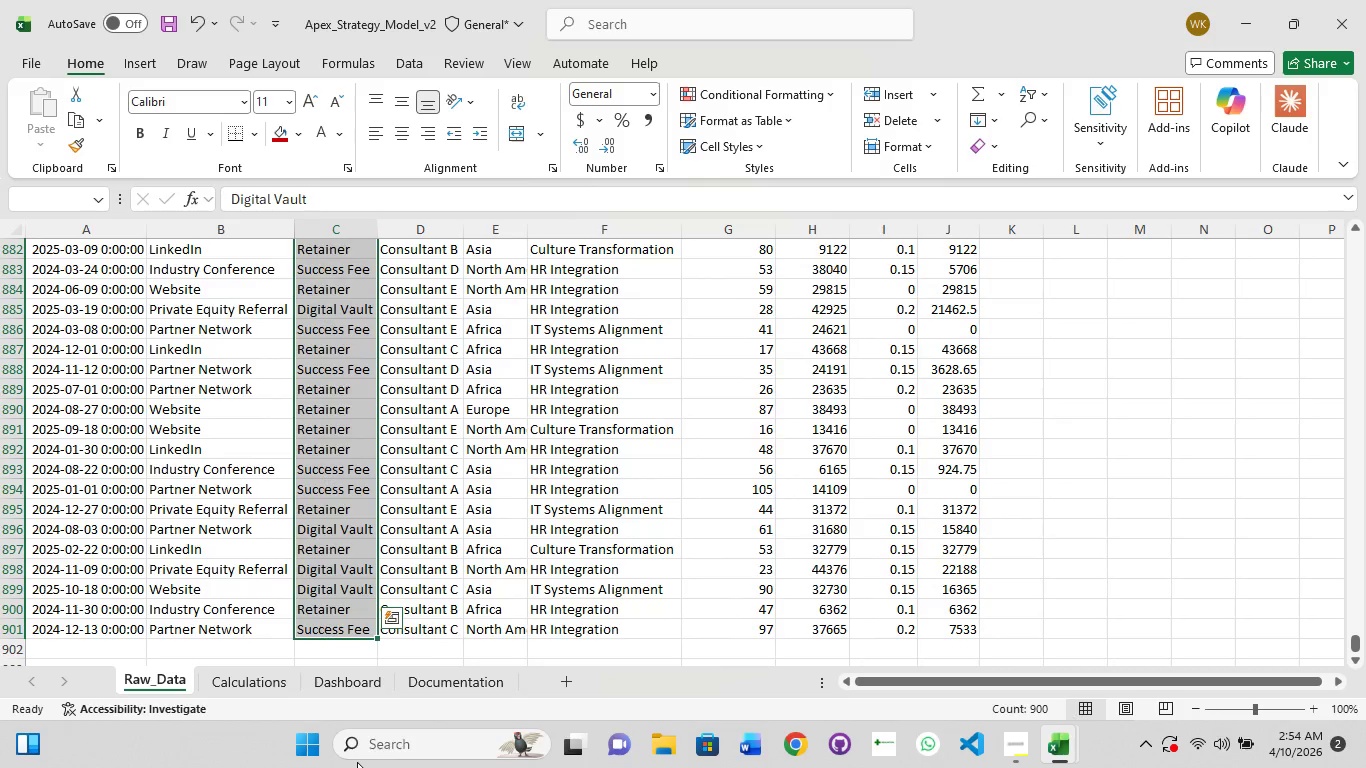 
key(Control+C)
 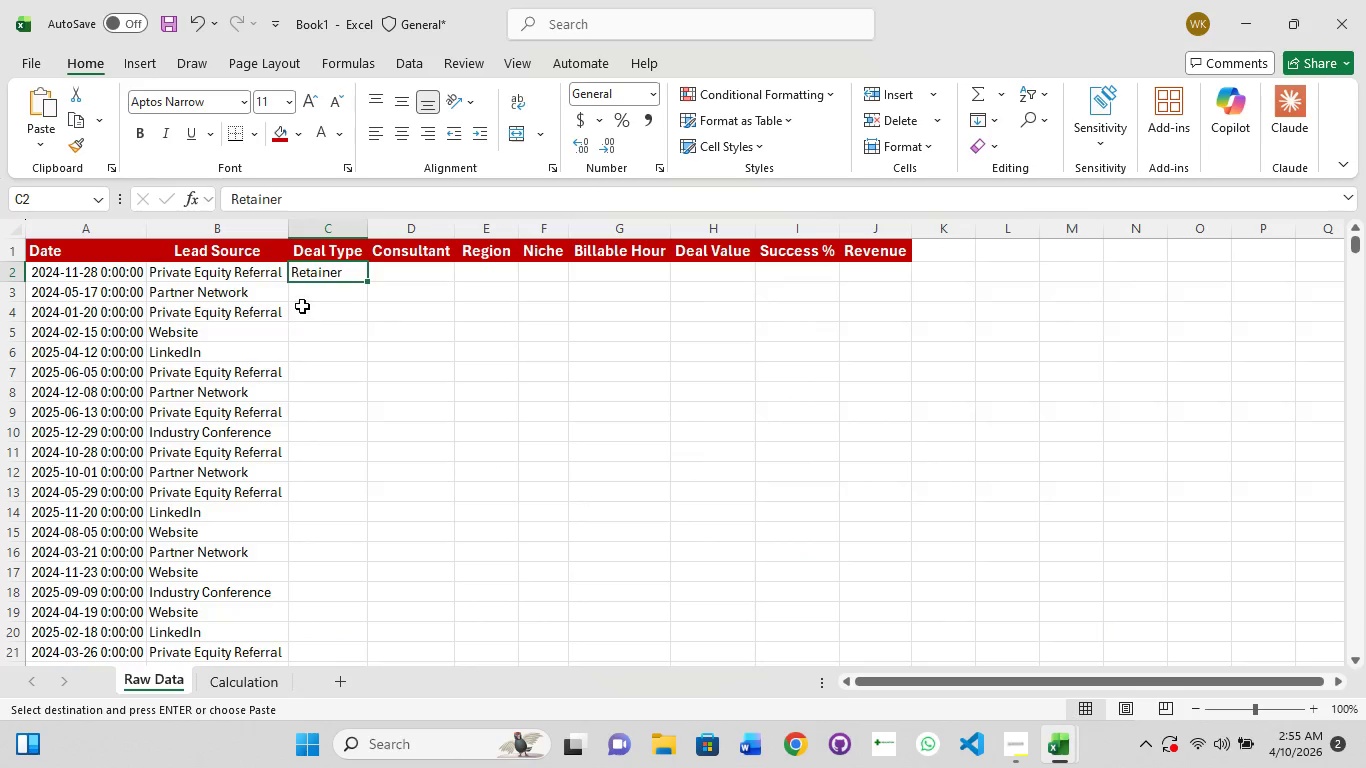 
left_click([344, 275])
 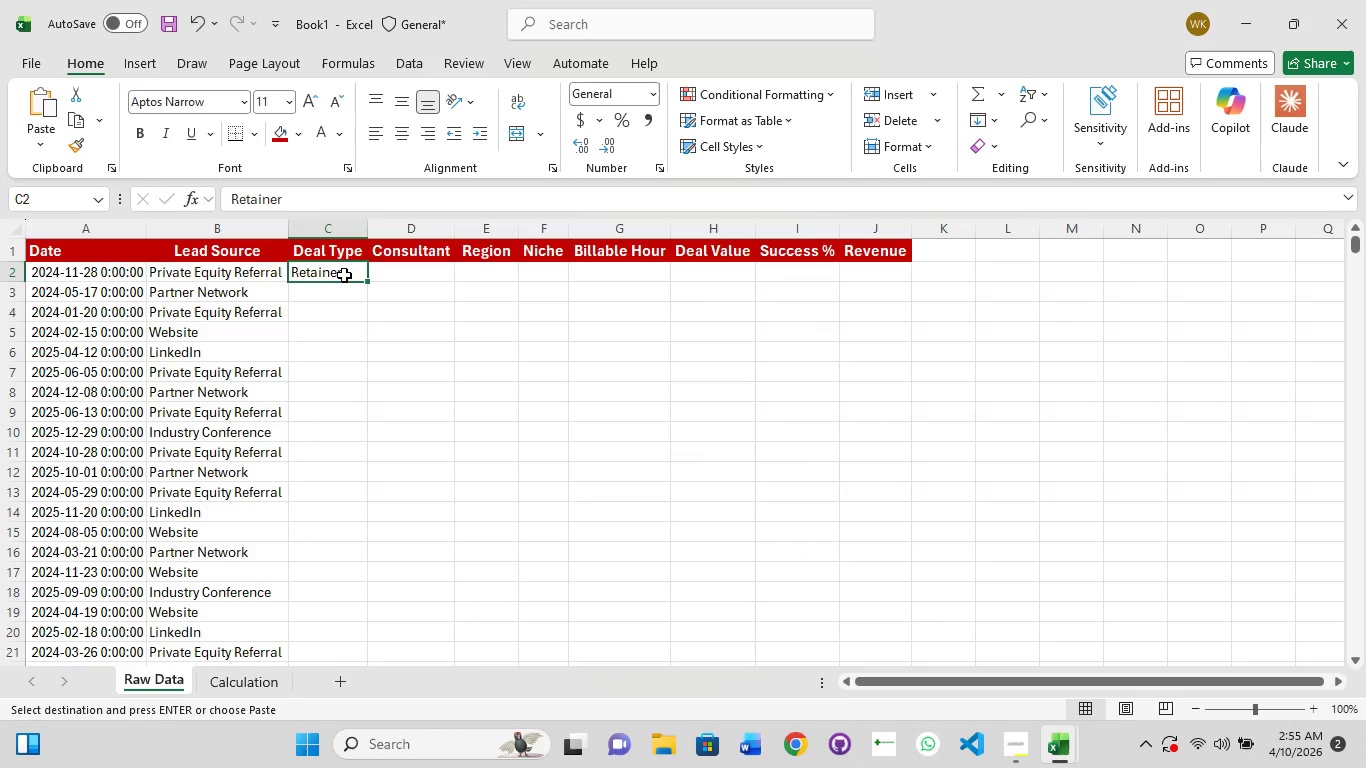 
left_click([344, 275])
 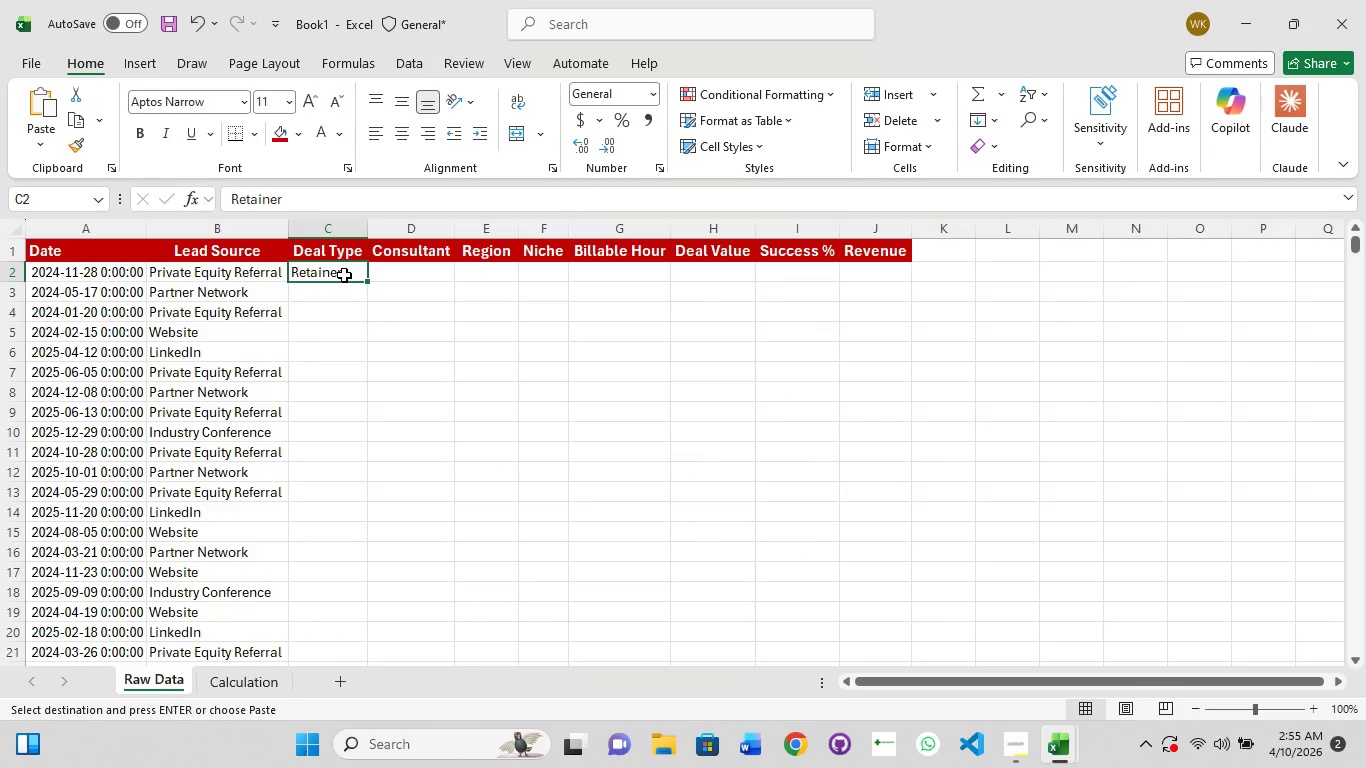 
double_click([344, 275])
 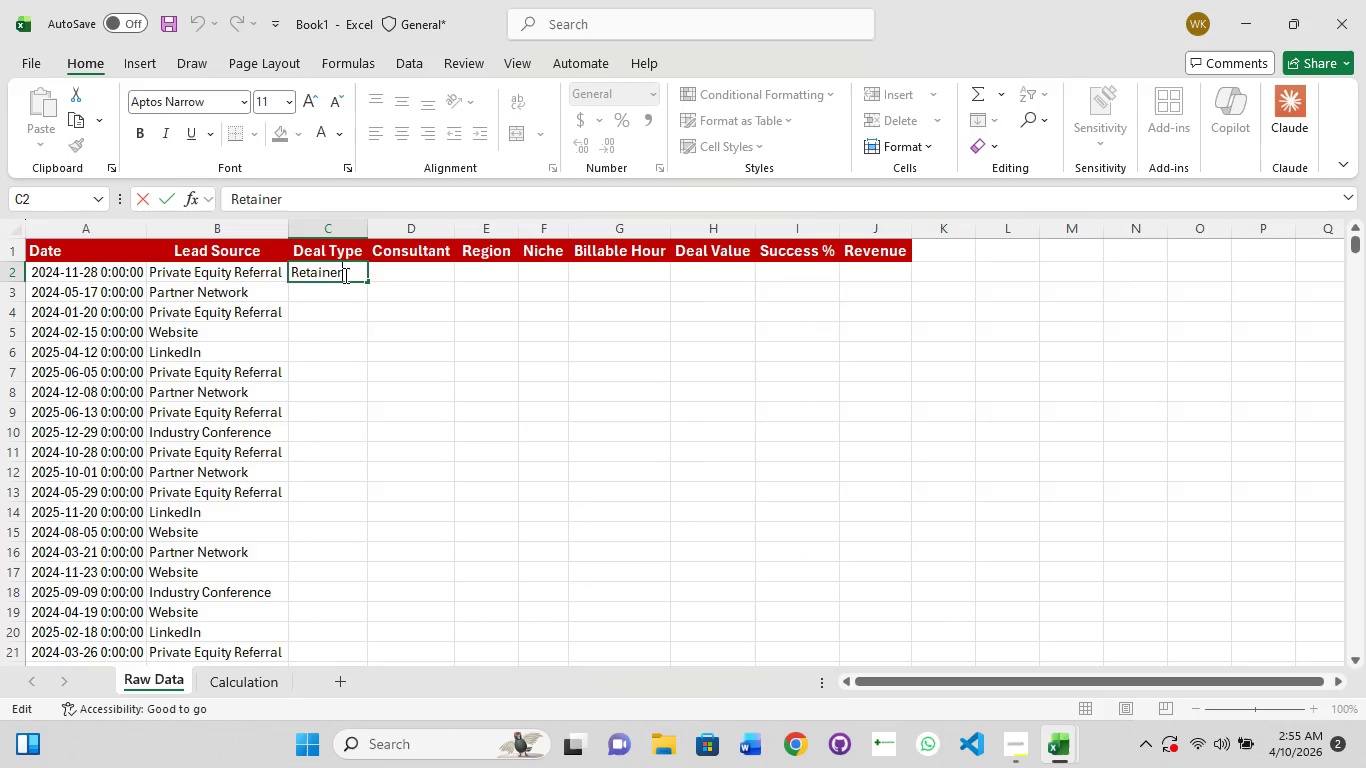 
key(Backspace)
 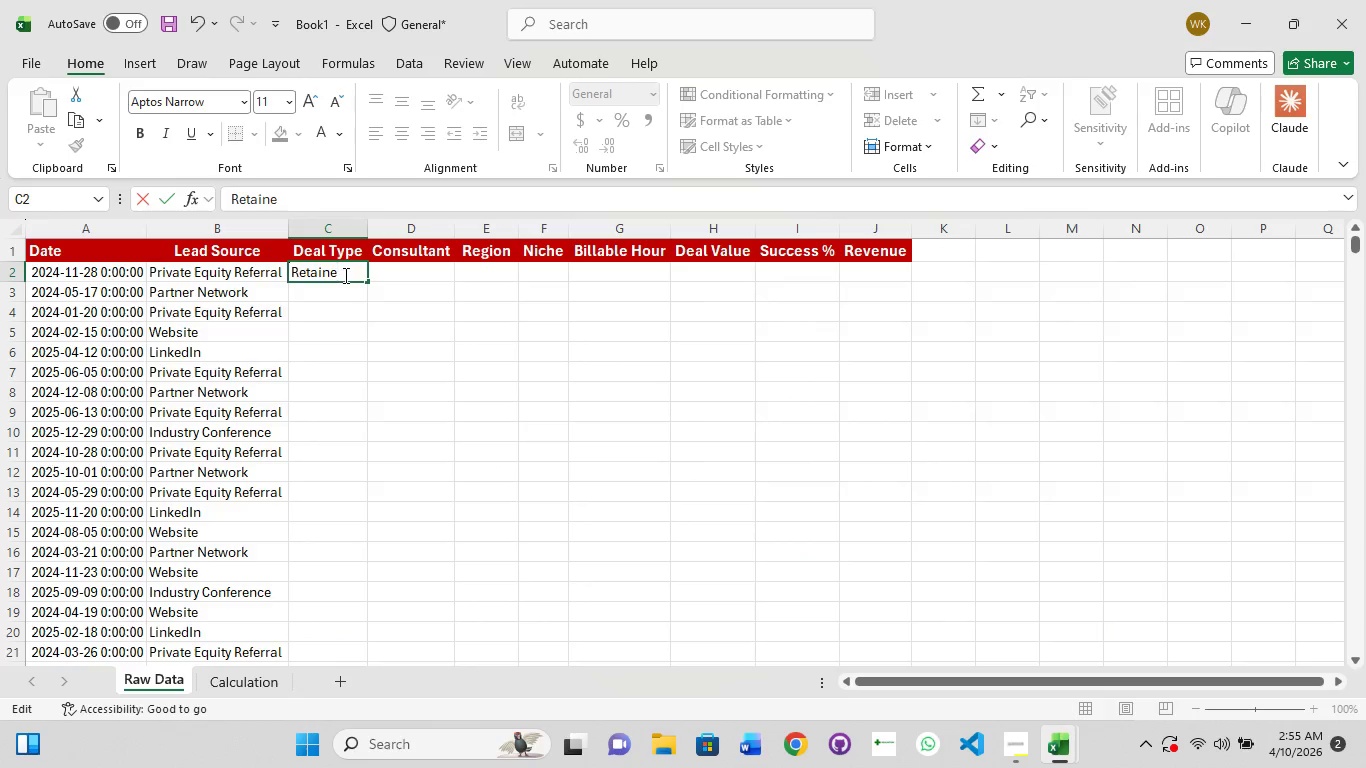 
key(Backspace)
 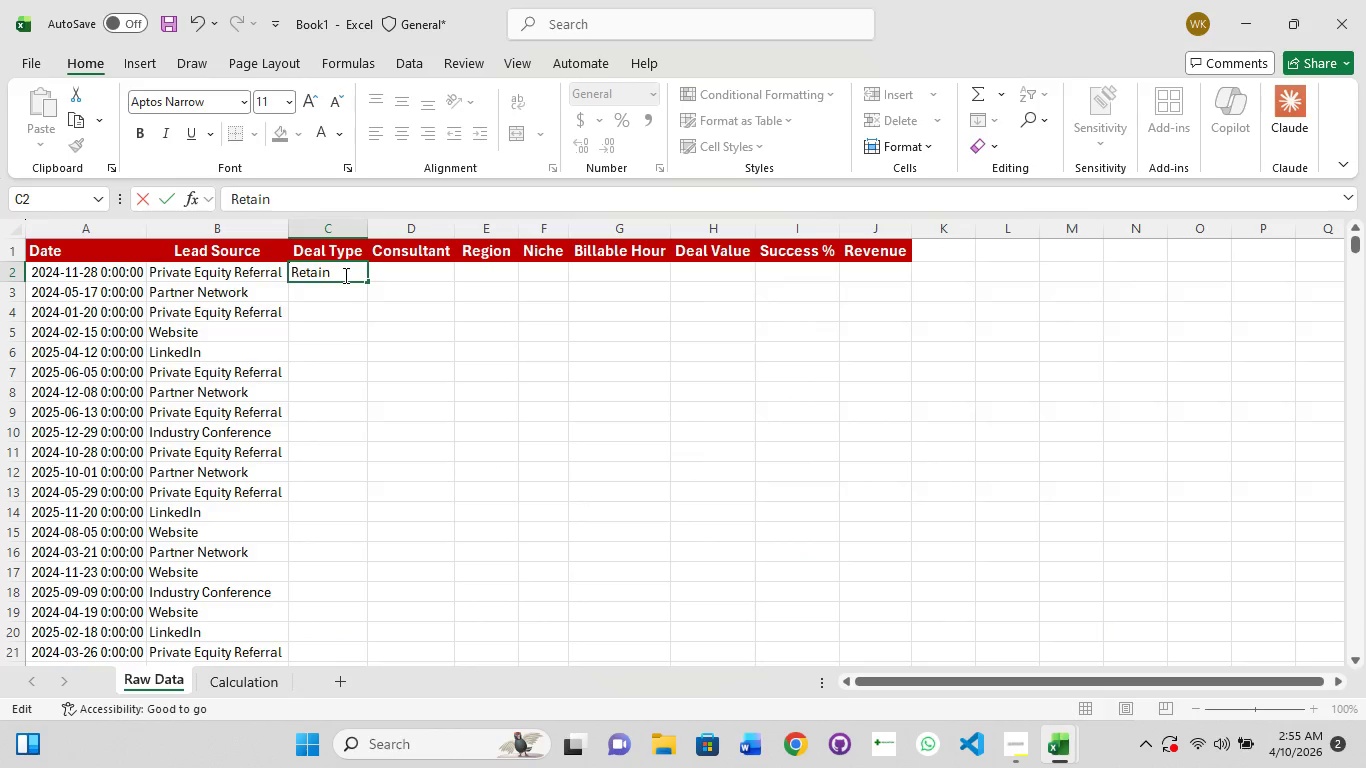 
key(Backspace)
 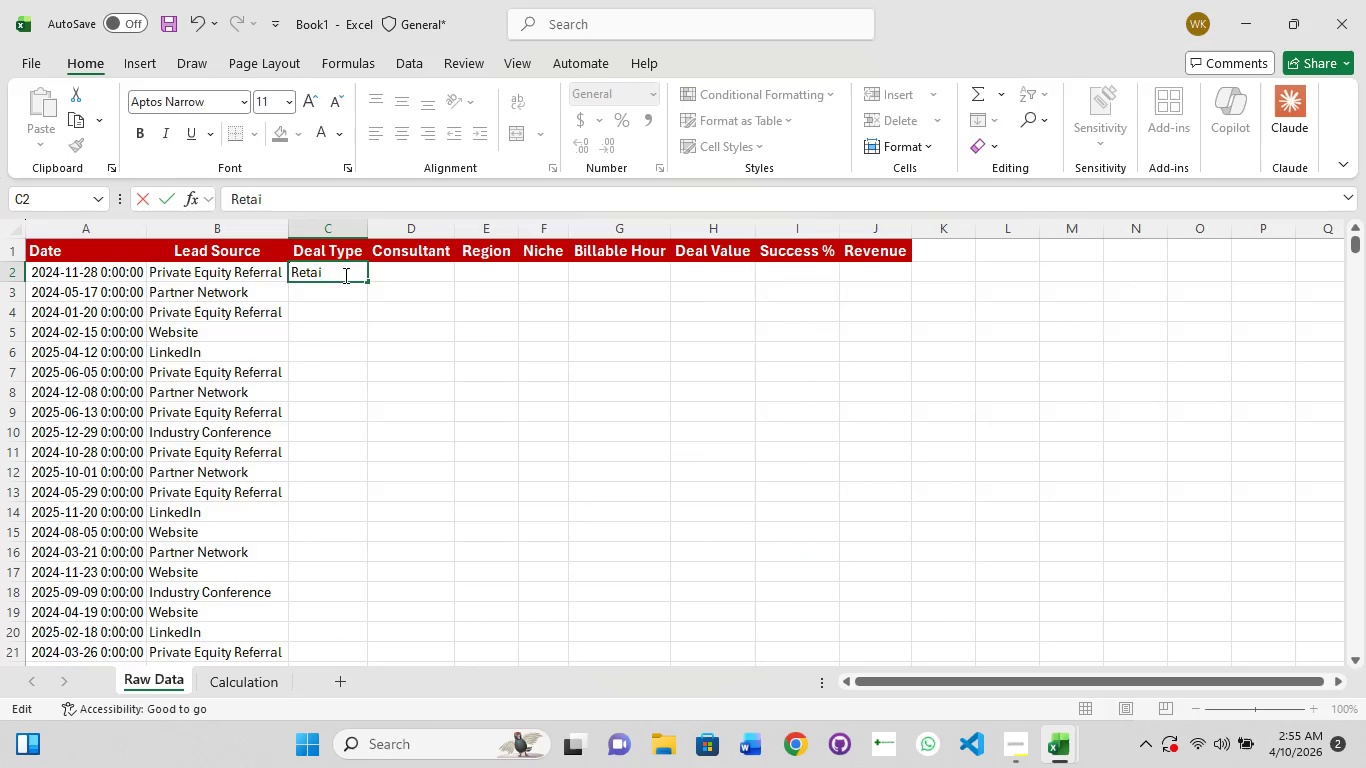 
key(Backspace)
 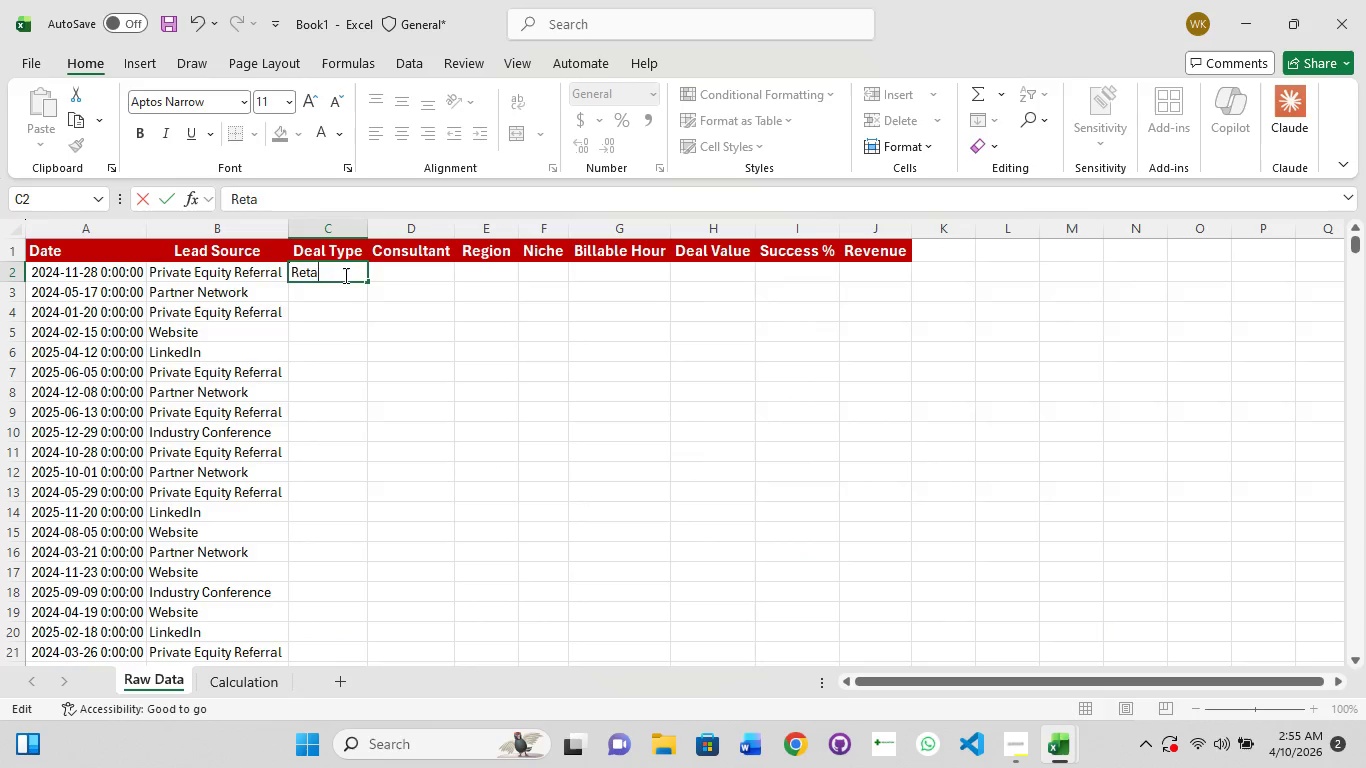 
key(Backspace)
 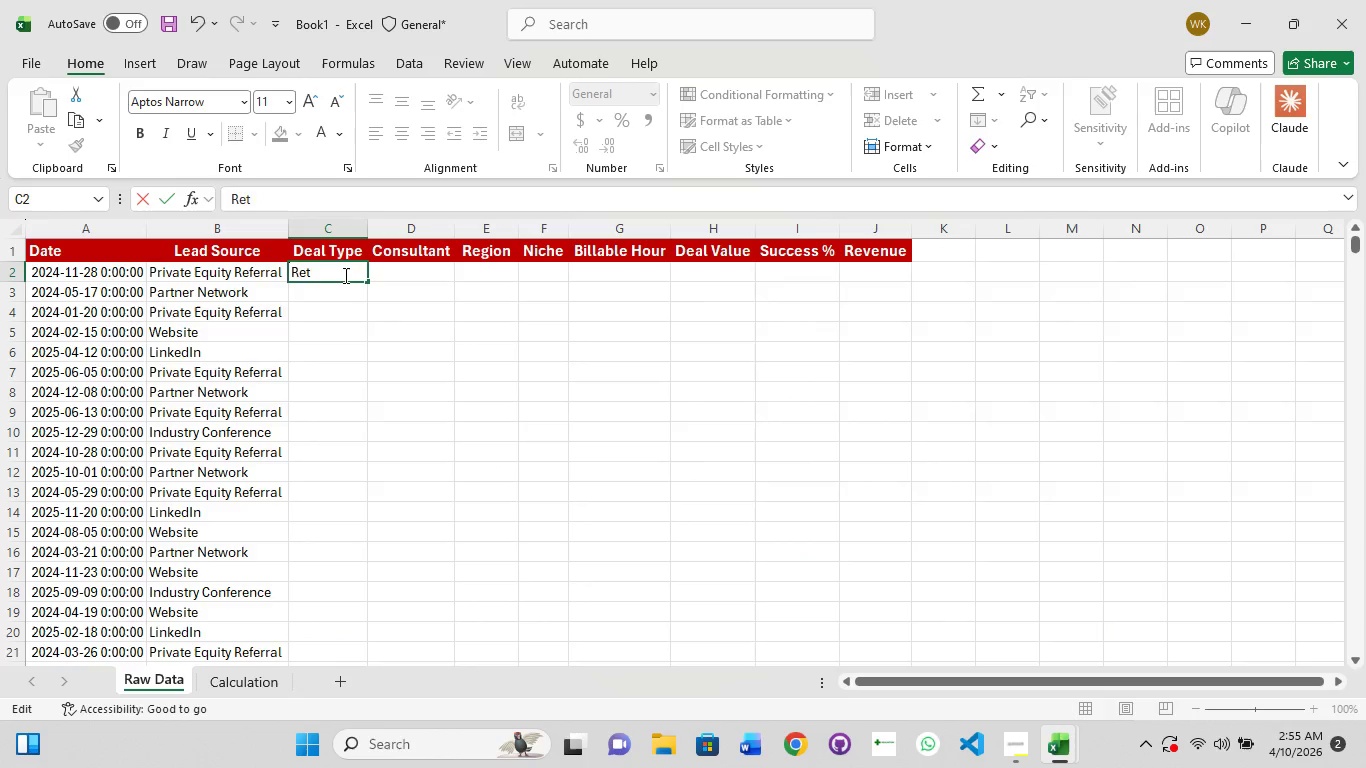 
key(Backspace)
 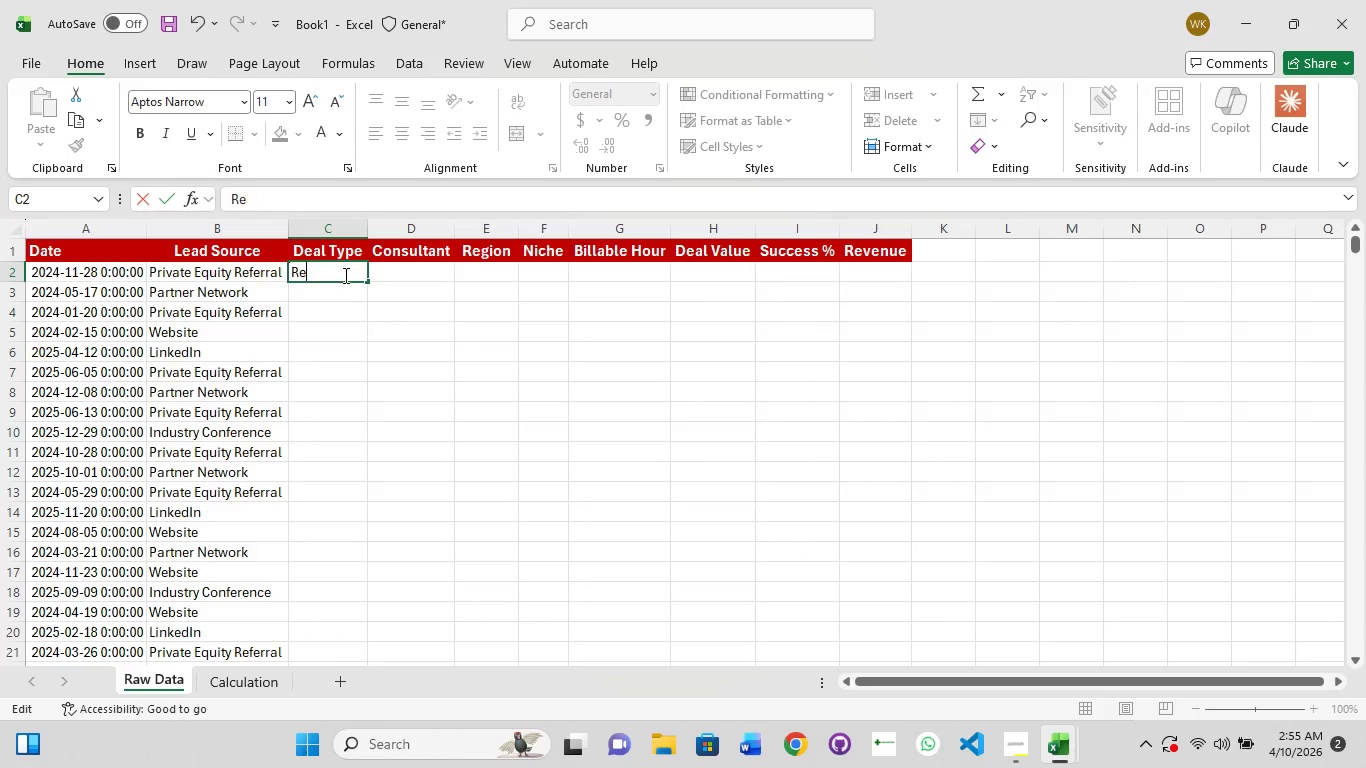 
key(Backspace)
 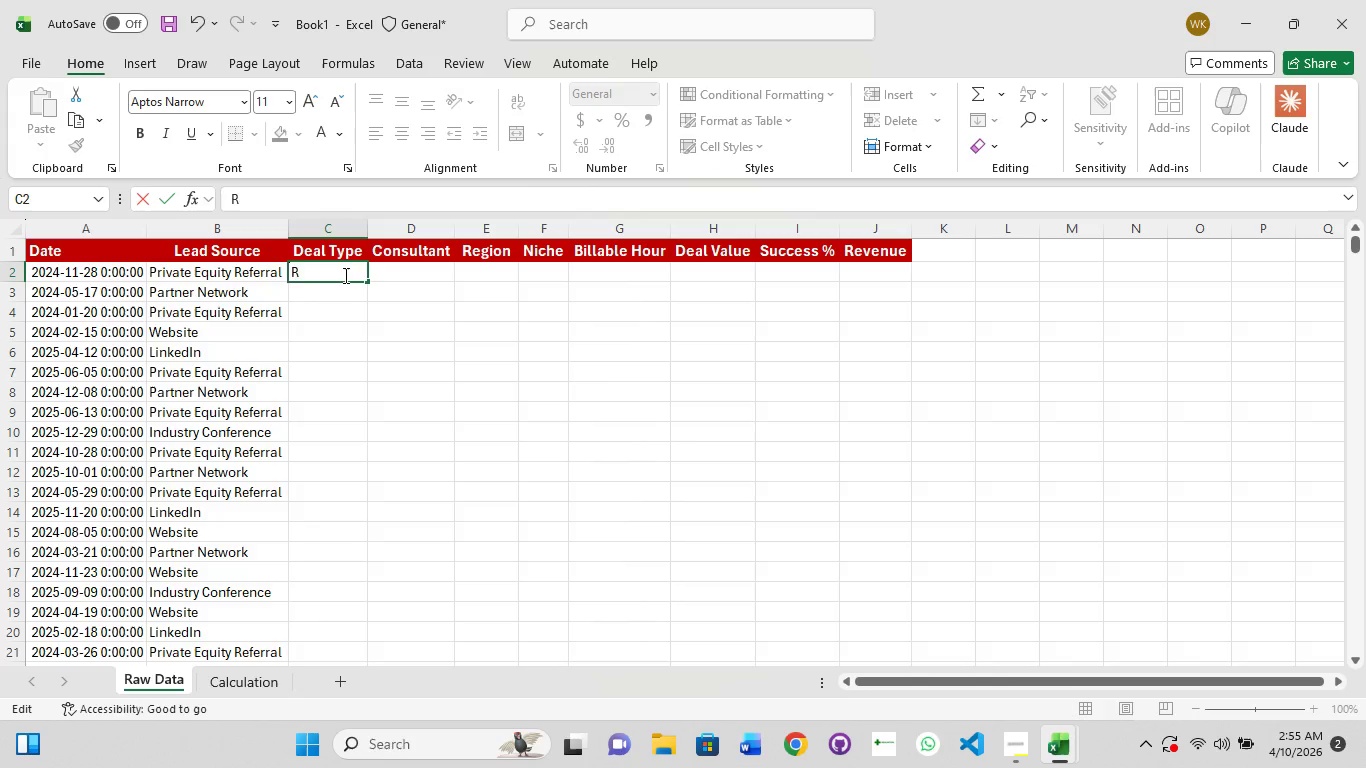 
key(Backspace)
 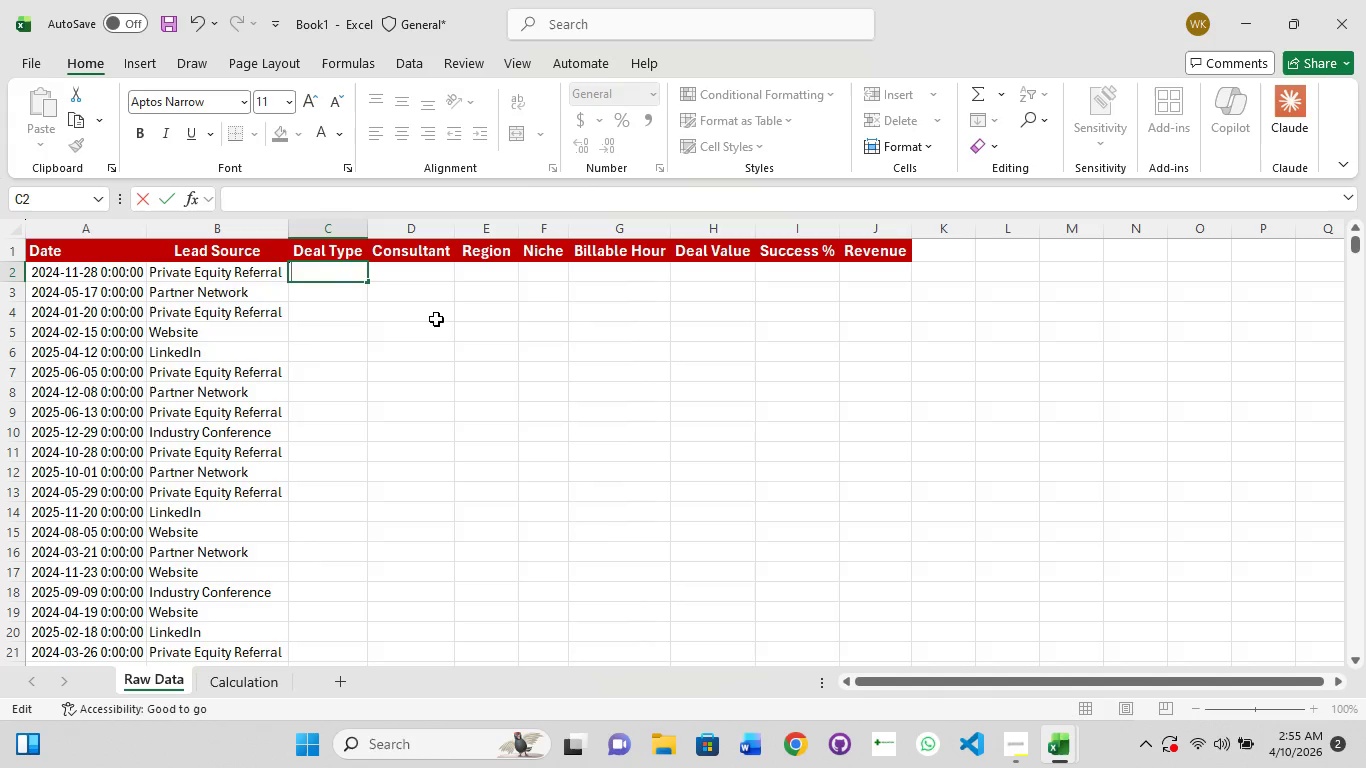 
left_click_drag(start_coordinate=[334, 353], to_coordinate=[339, 353])
 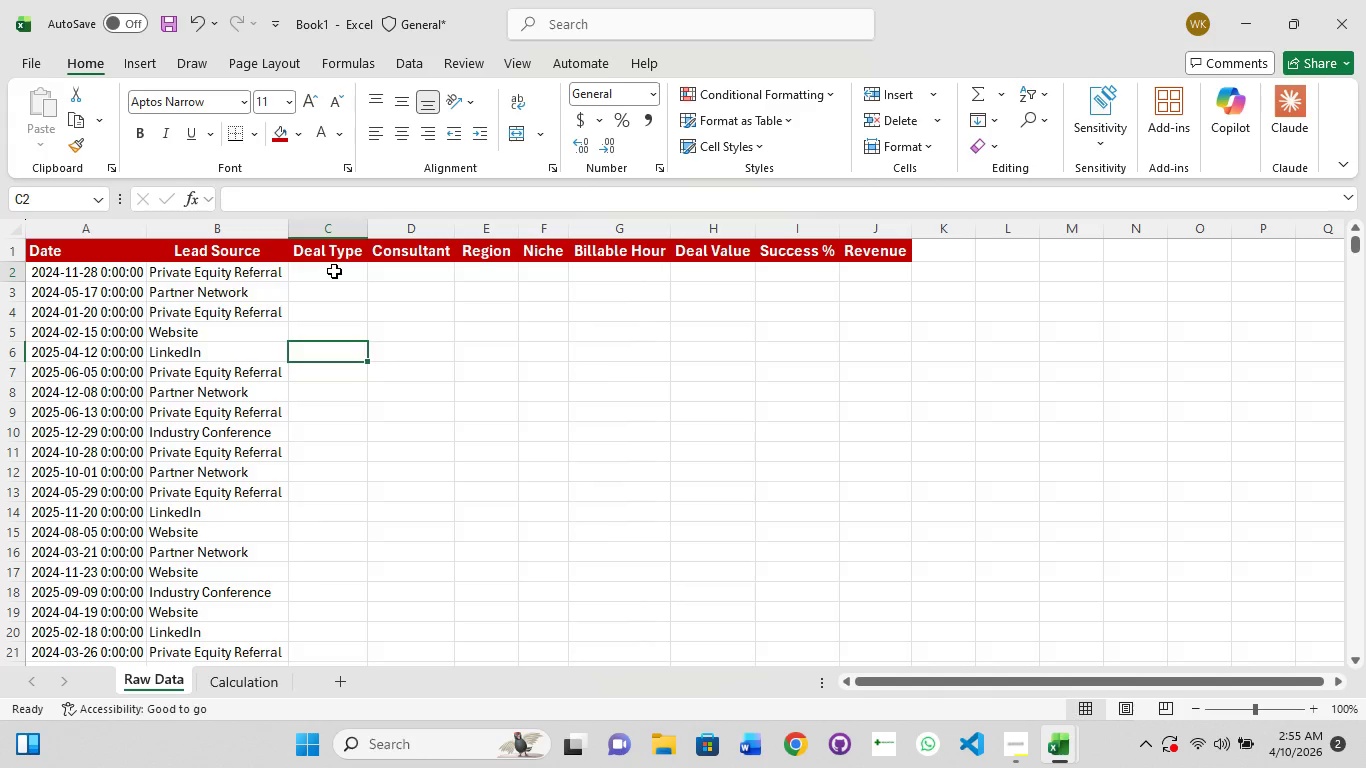 
left_click([334, 271])
 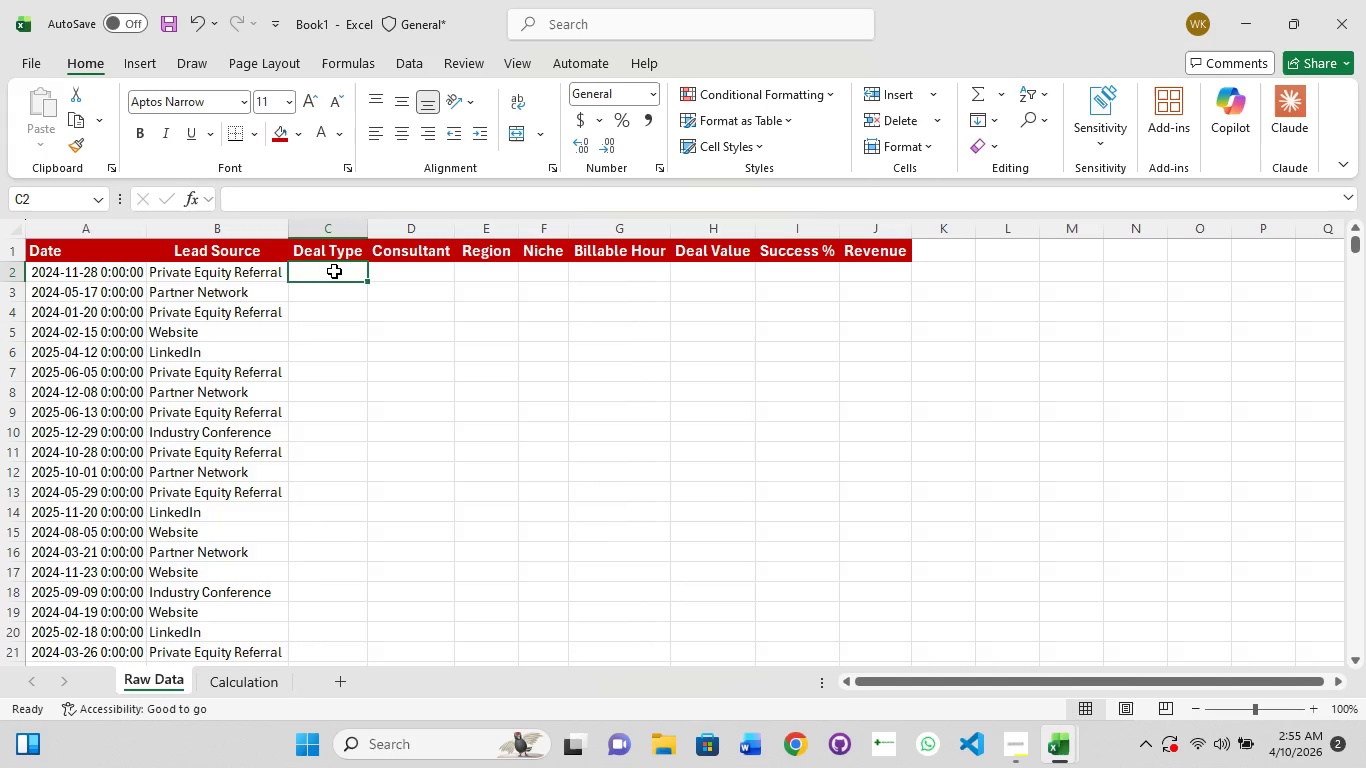 
key(Control+V)
 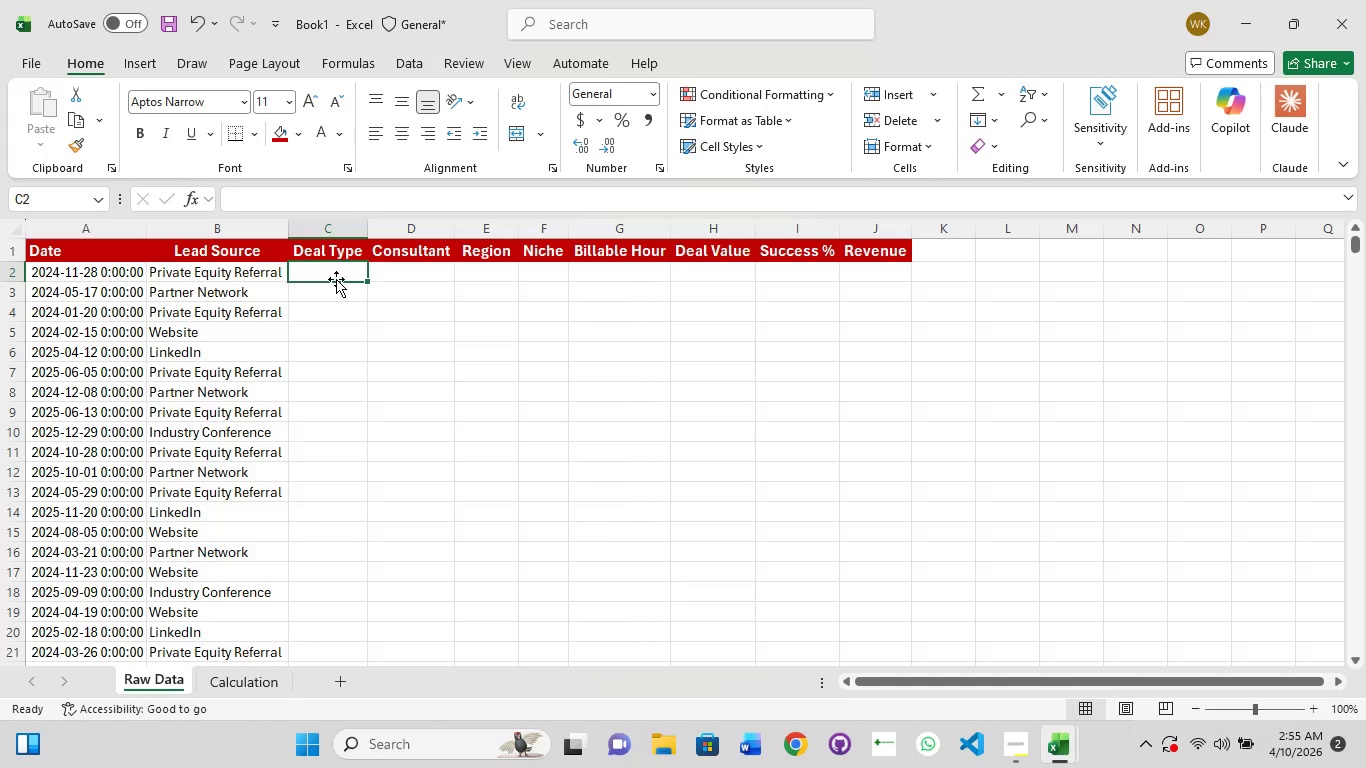 
key(Control+V)
 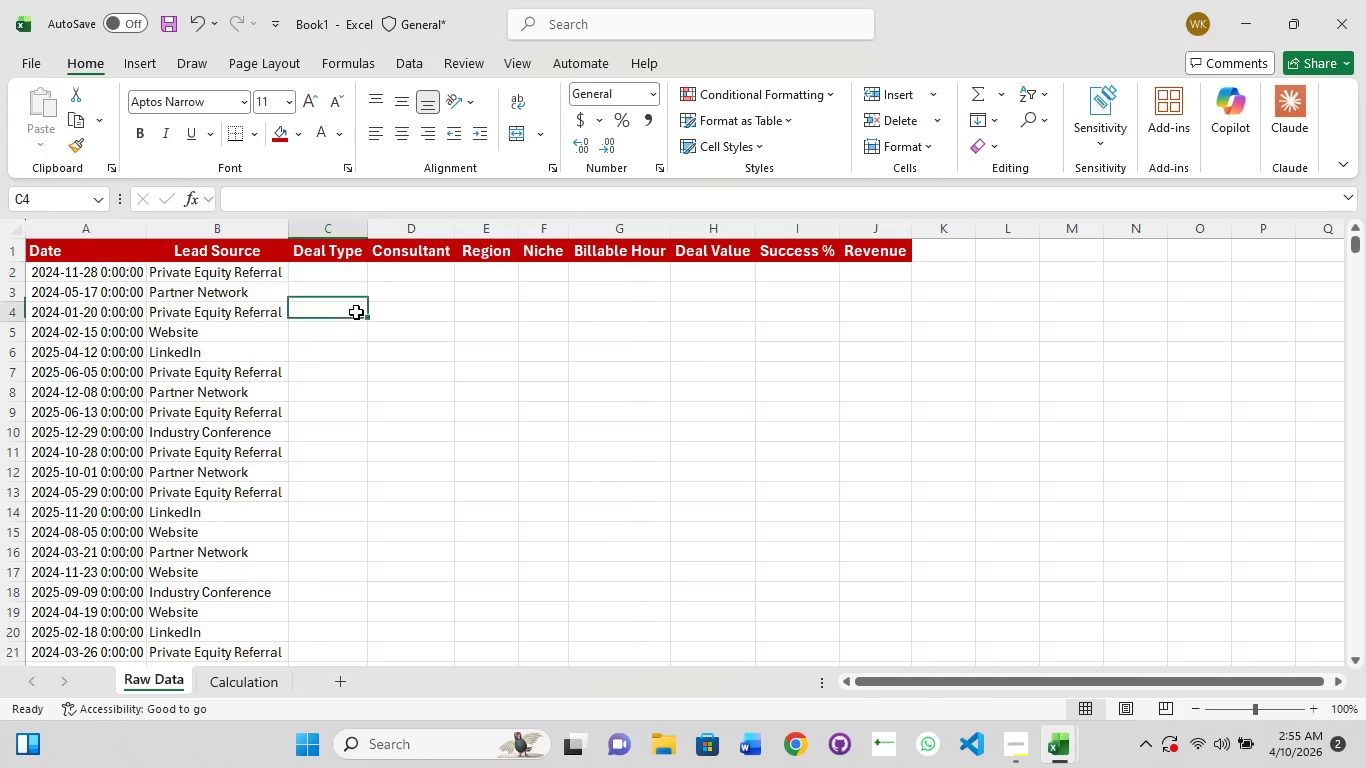 
left_click([356, 312])
 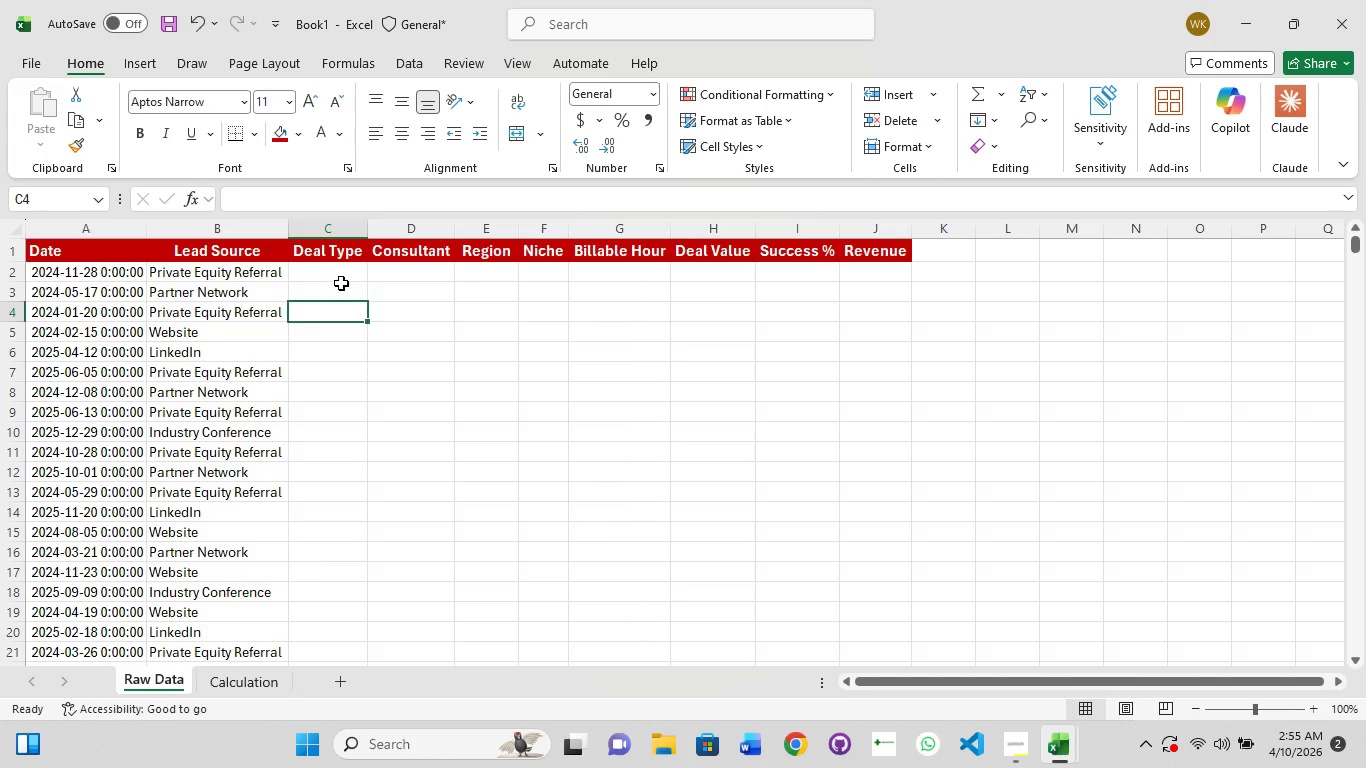 
left_click([341, 283])
 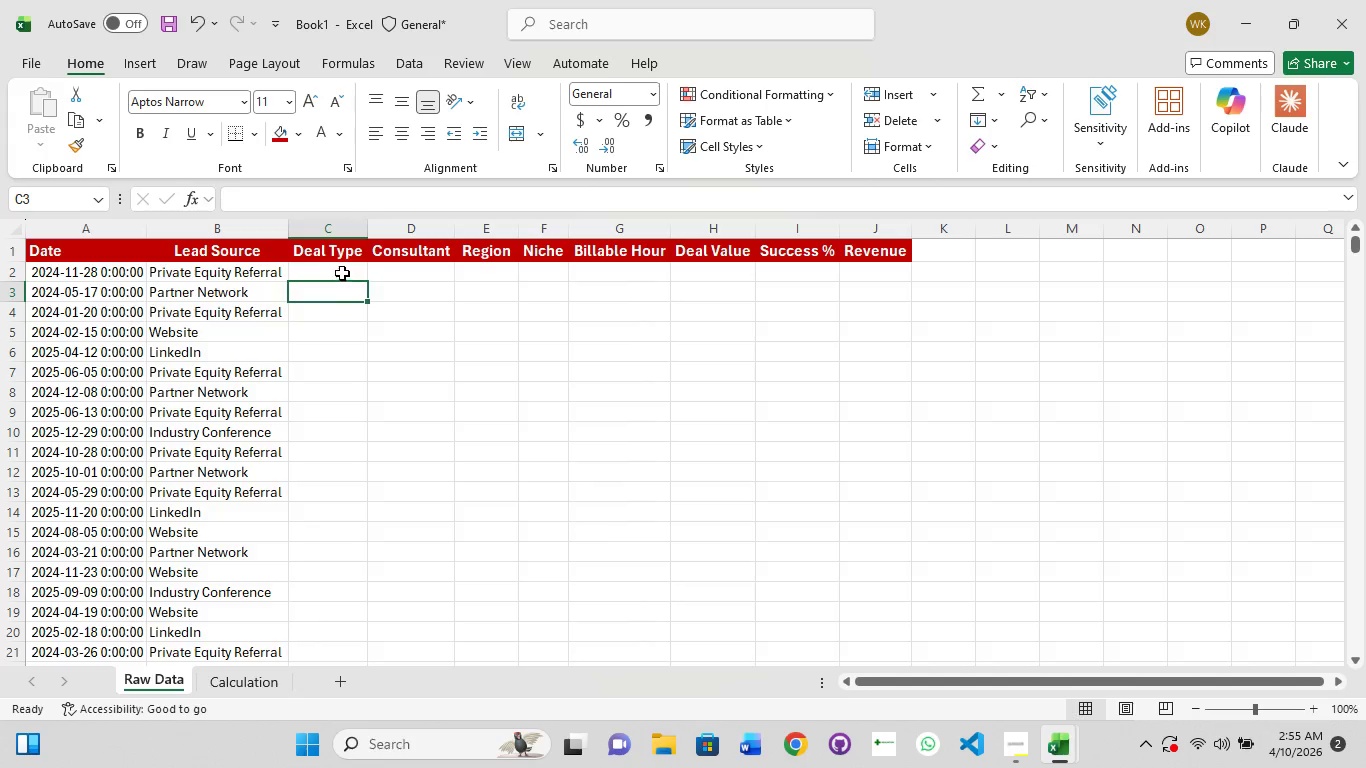 
left_click([342, 273])